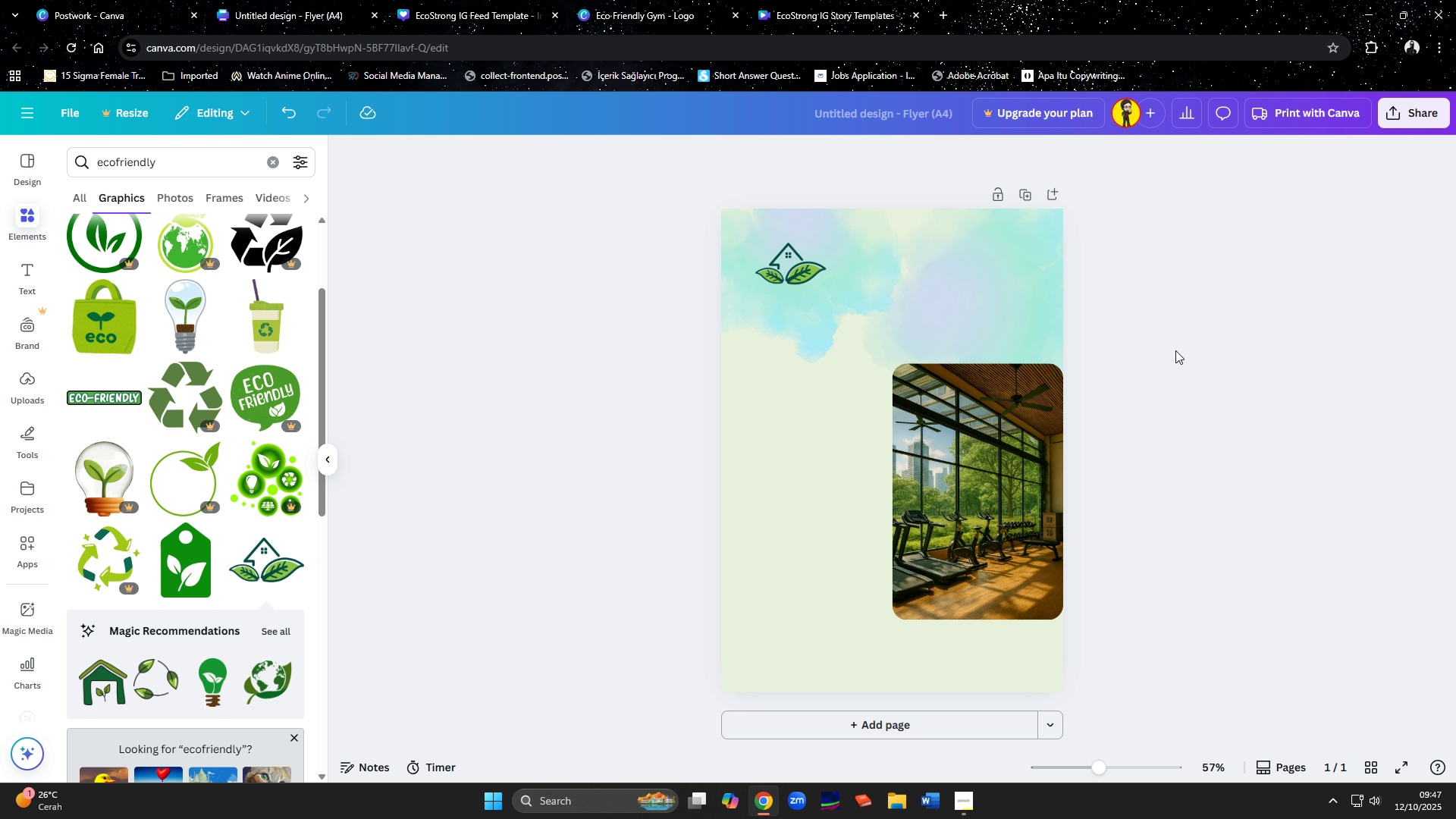 
scroll: coordinate [1183, 353], scroll_direction: up, amount: 6.0
 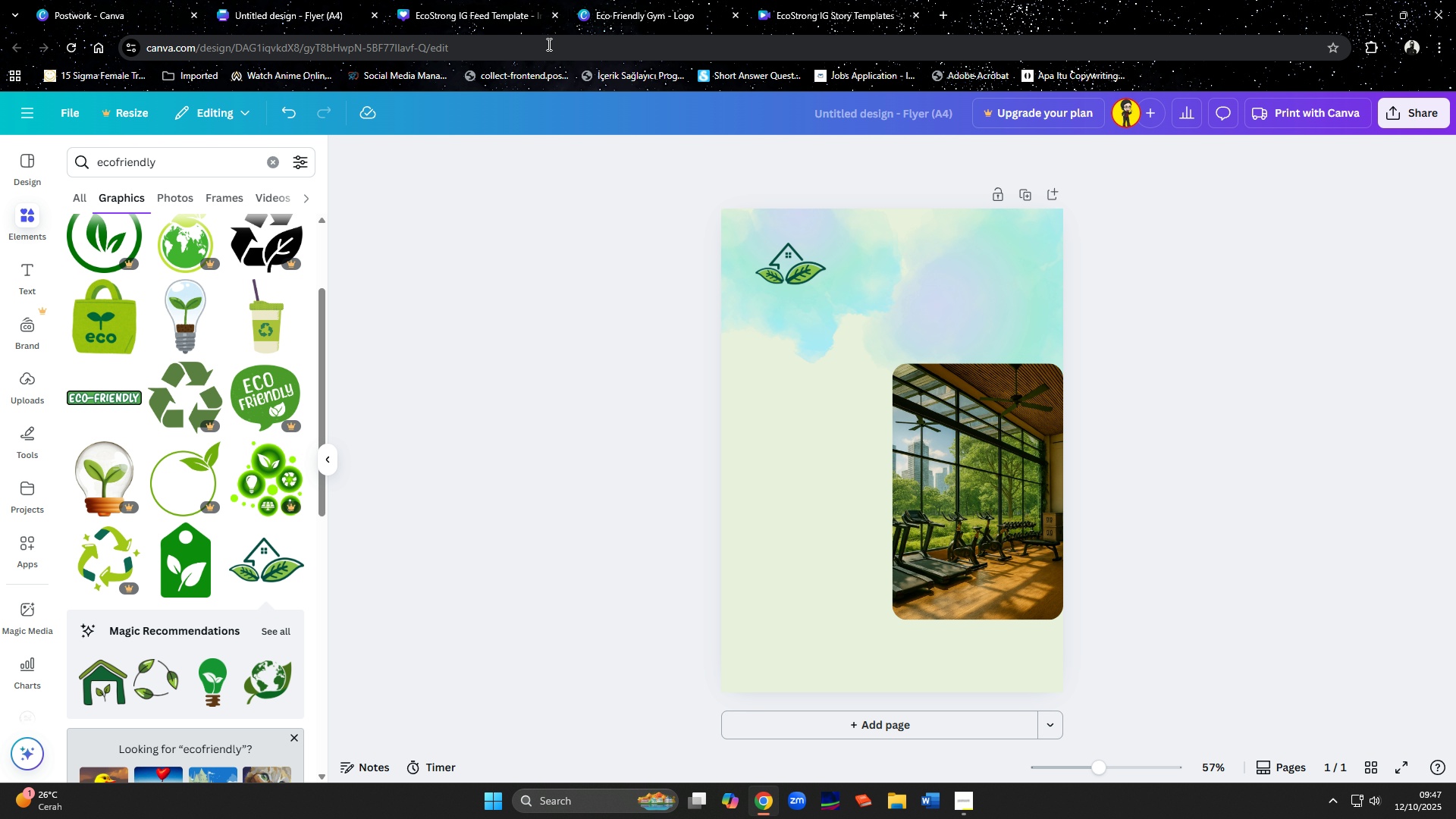 
left_click([444, 23])
 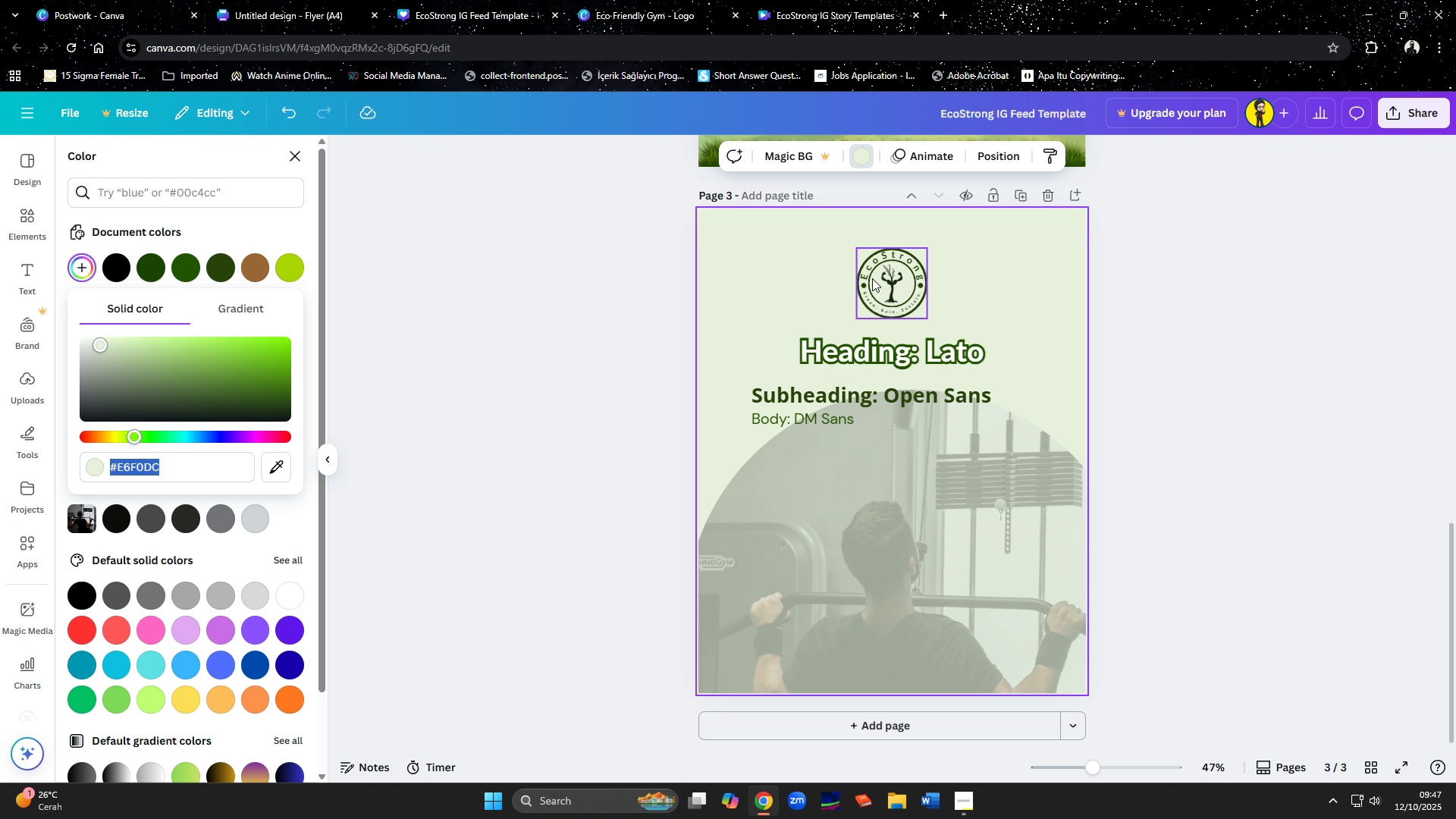 
left_click([872, 278])
 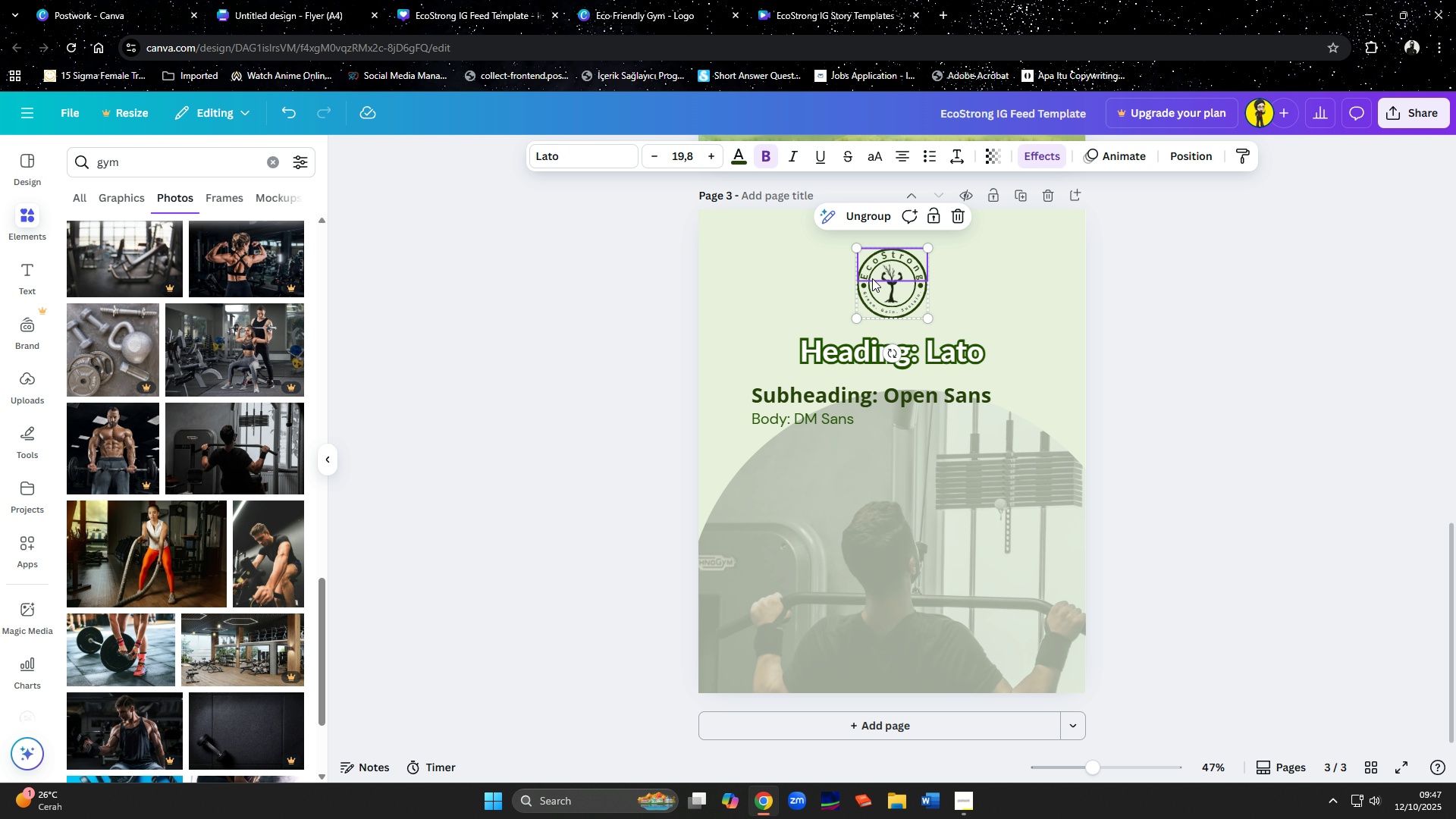 
key(Control+C)
 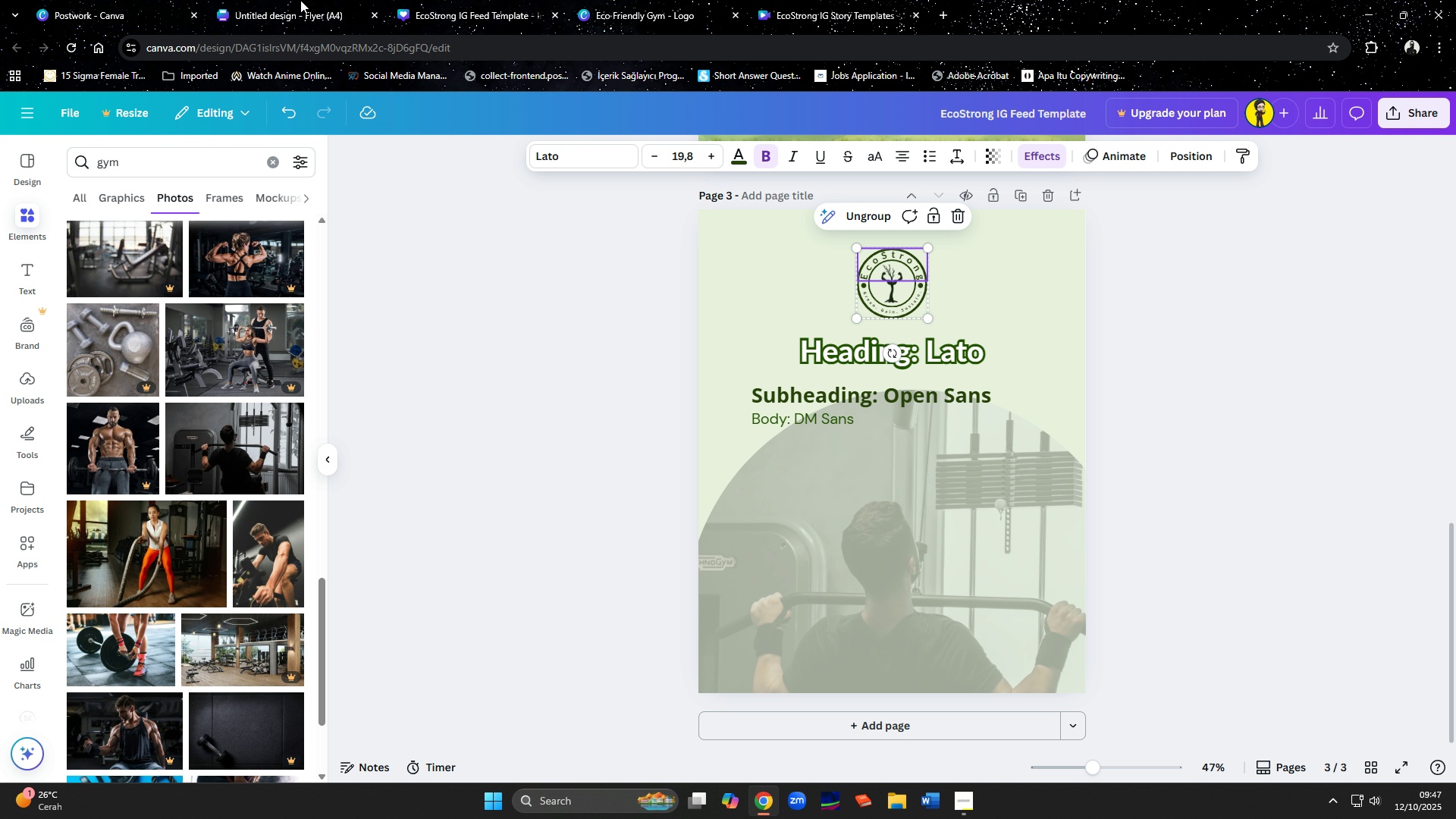 
left_click([300, 0])
 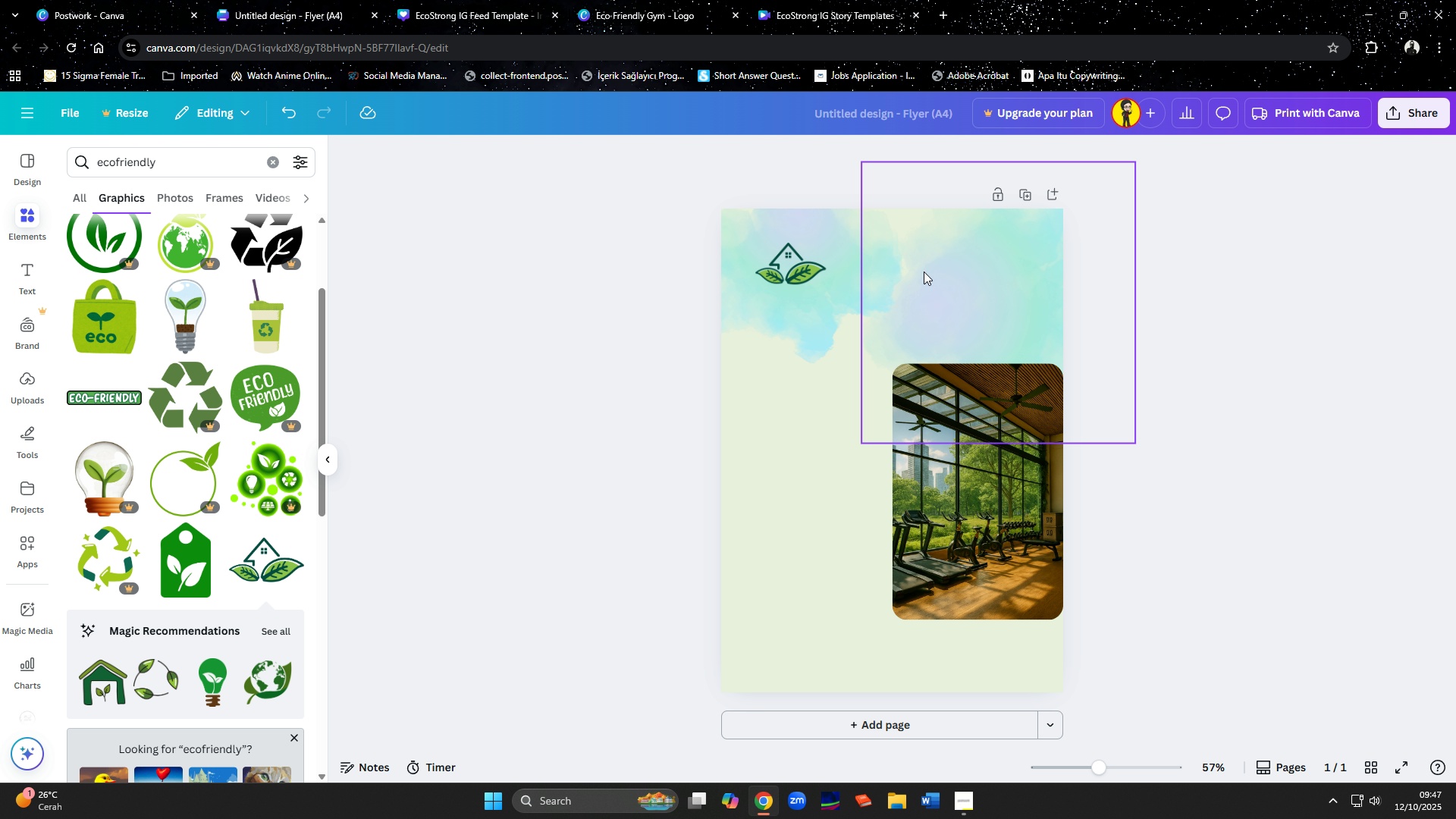 
left_click([924, 271])
 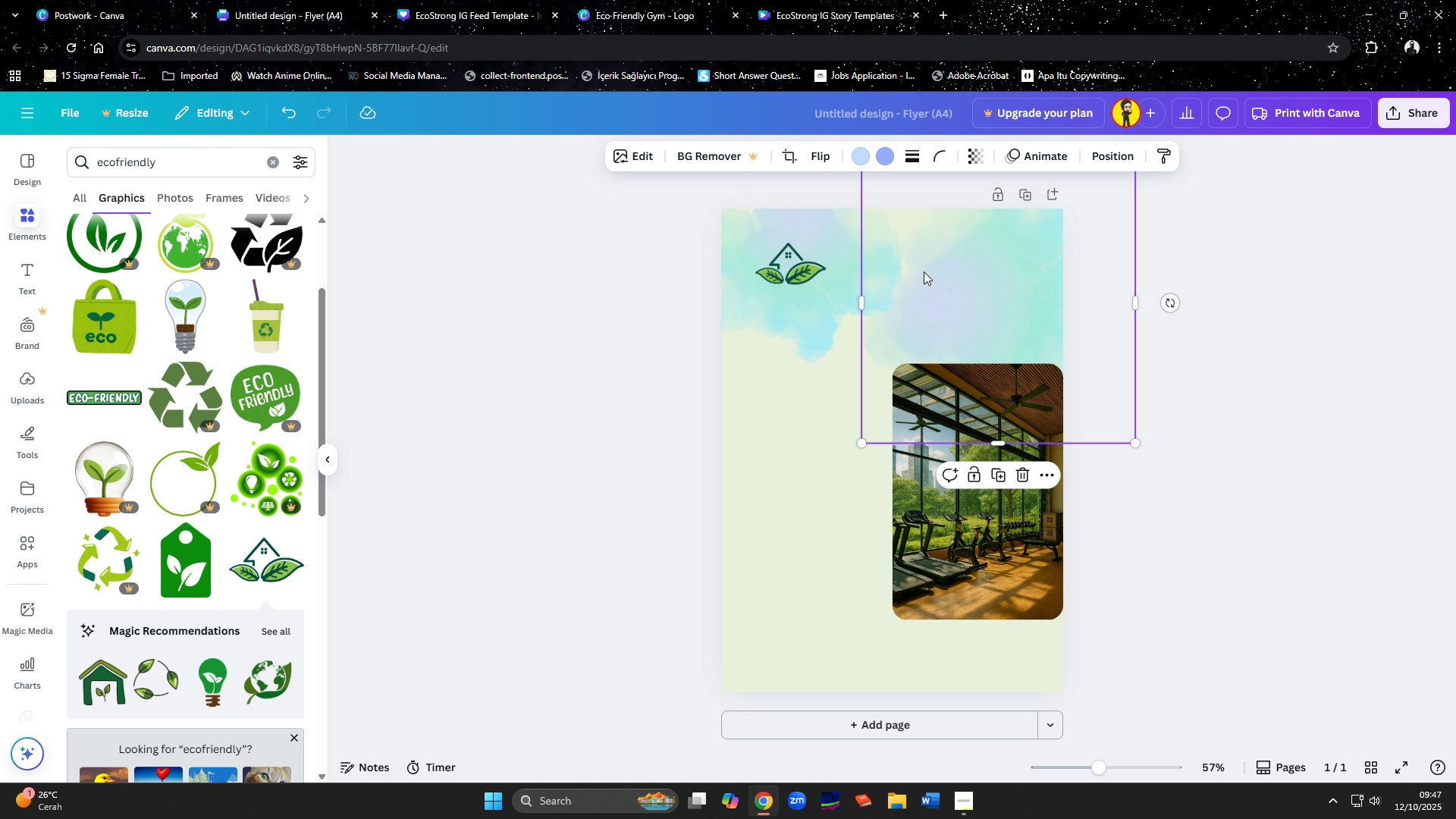 
key(Control+ControlLeft)
 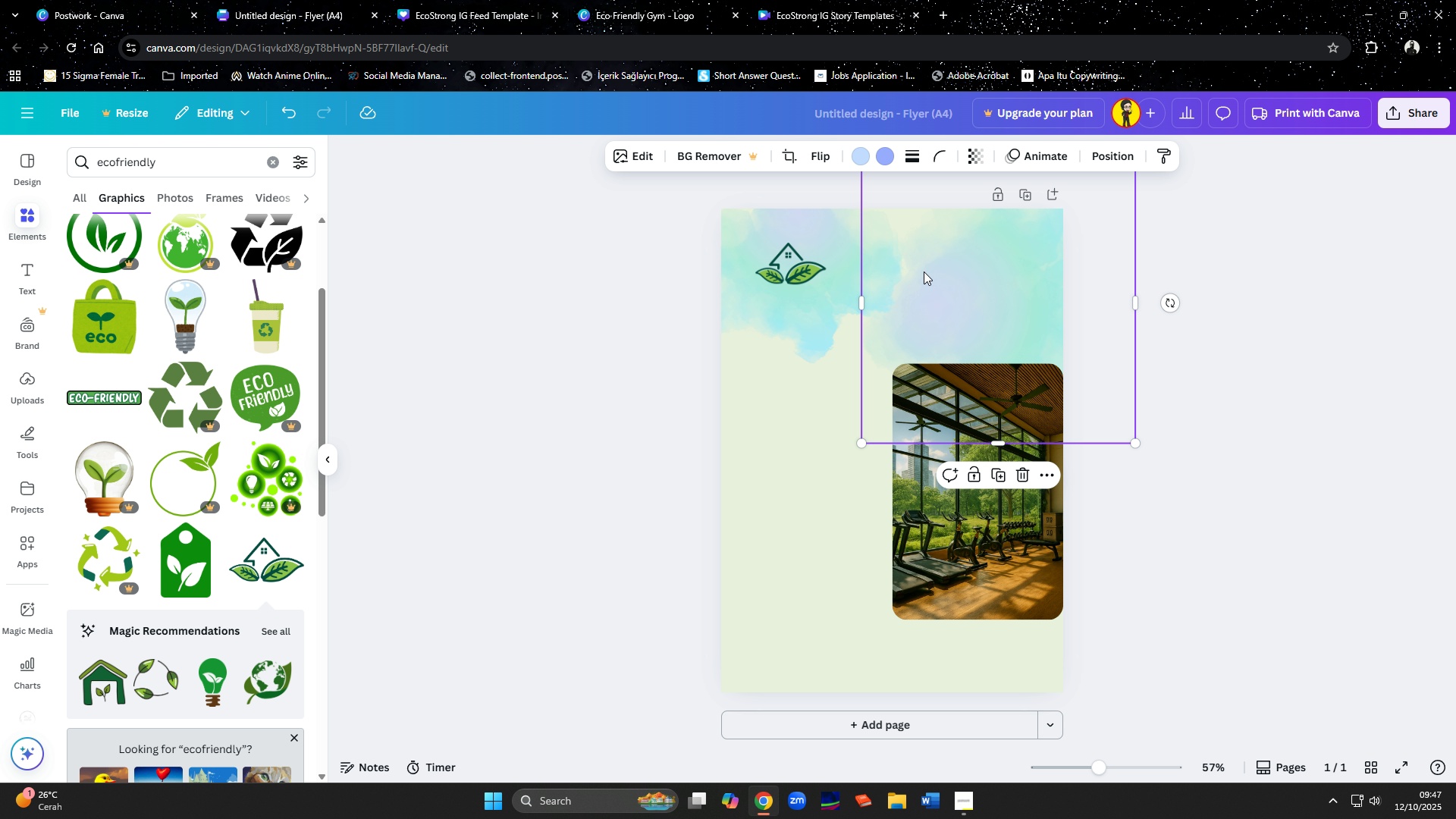 
key(Control+V)
 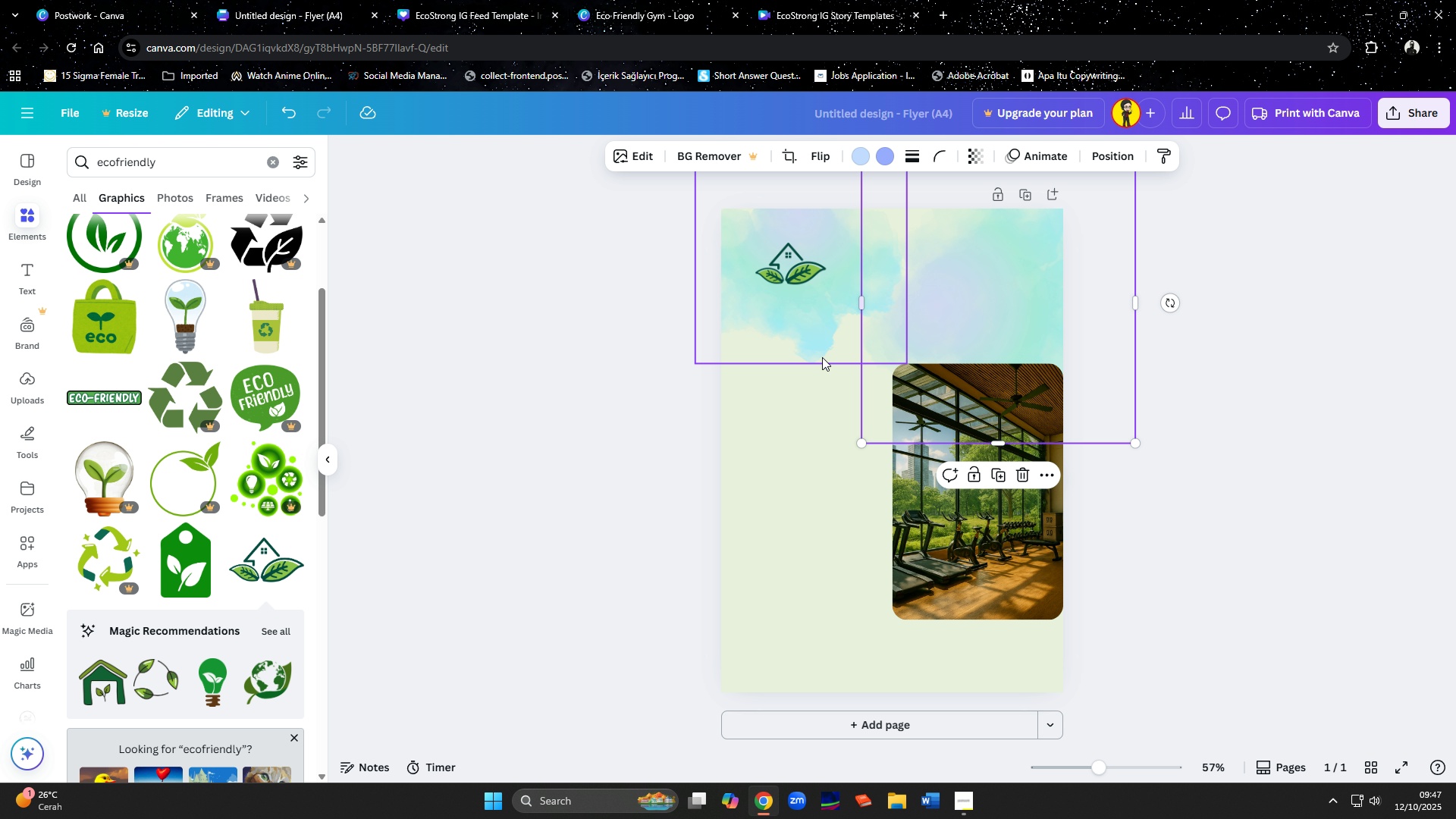 
left_click([805, 365])
 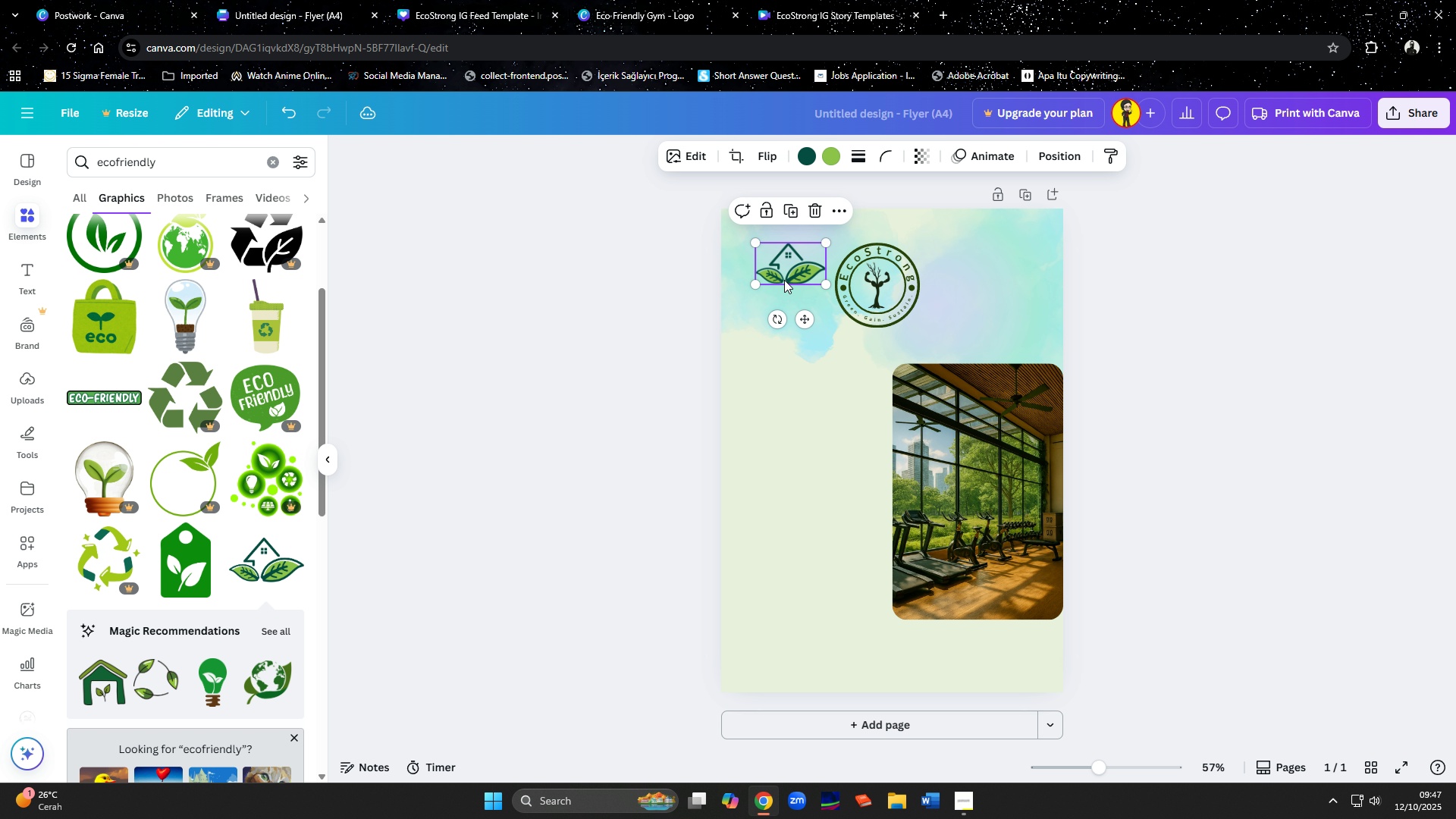 
wait(6.69)
 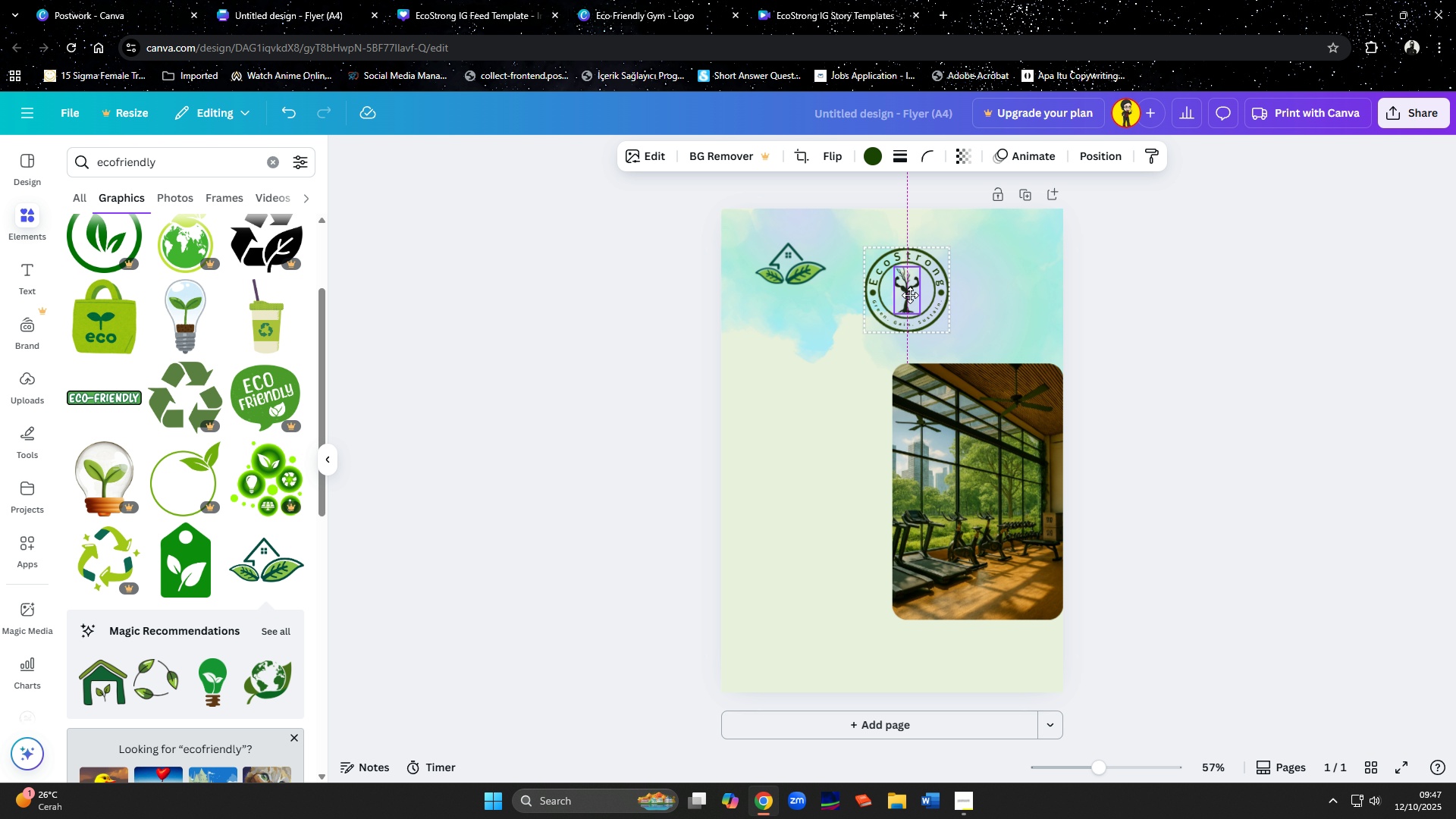 
key(Delete)
 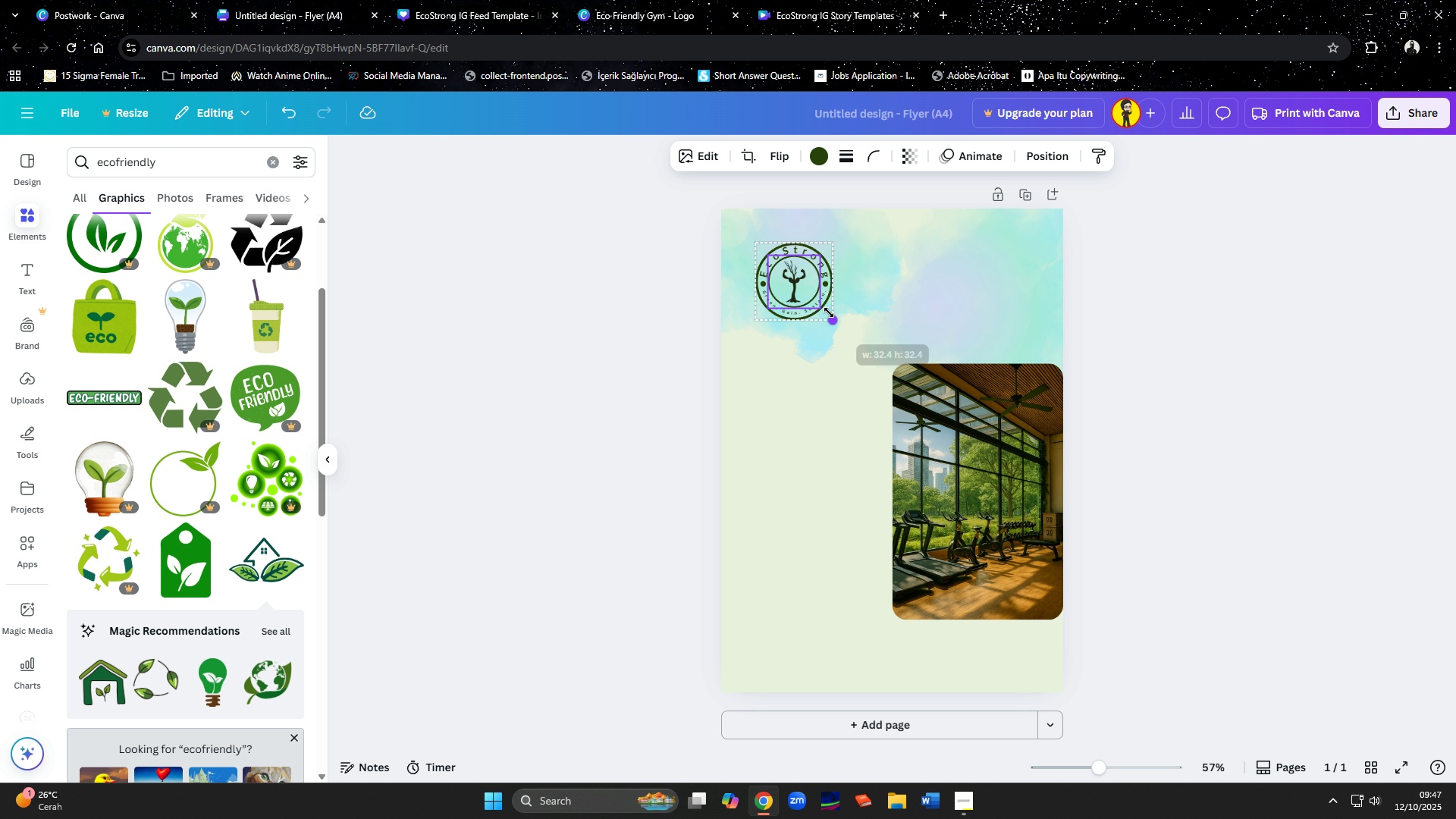 
left_click([810, 425])
 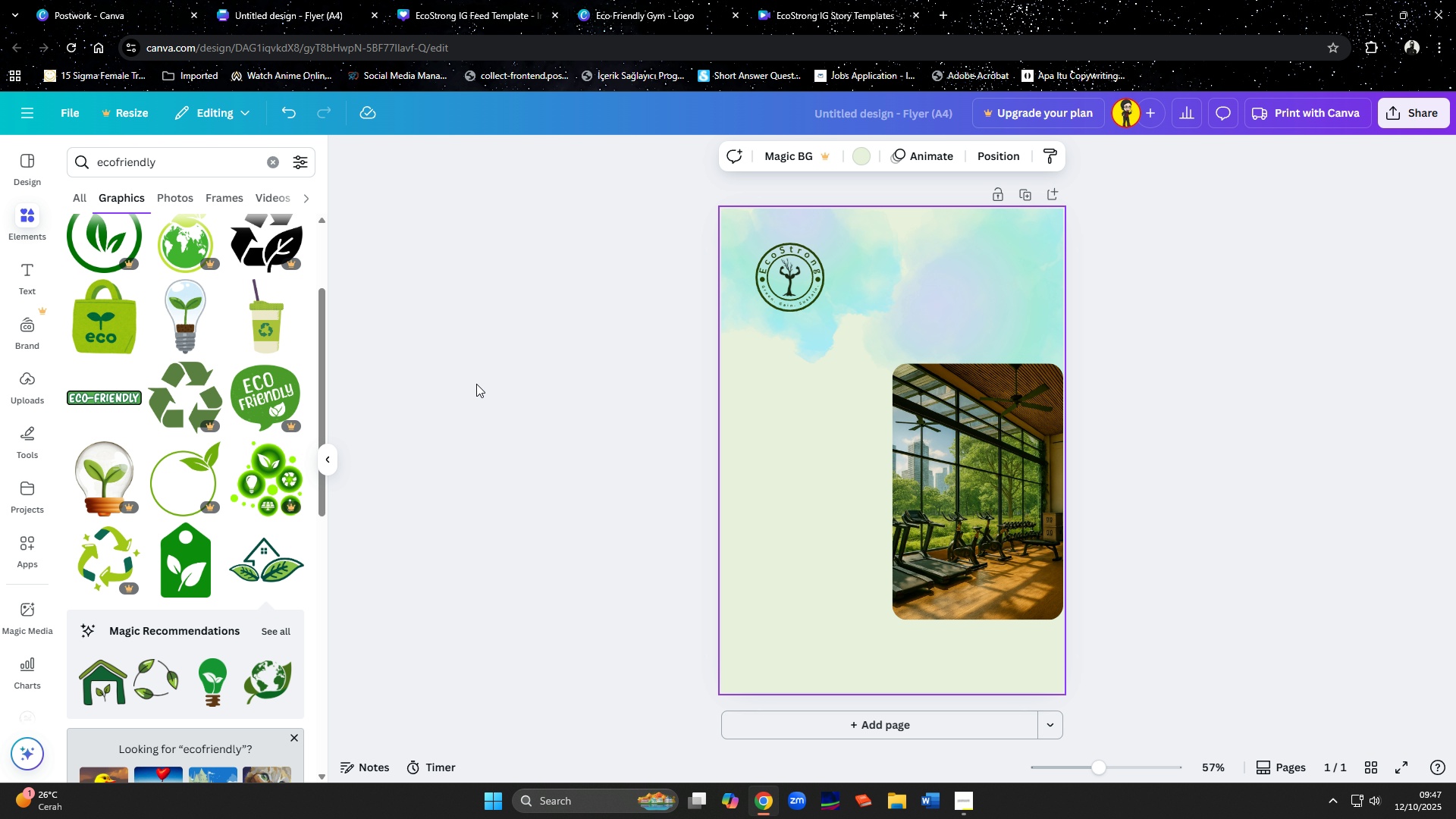 
mouse_move([212, 369])
 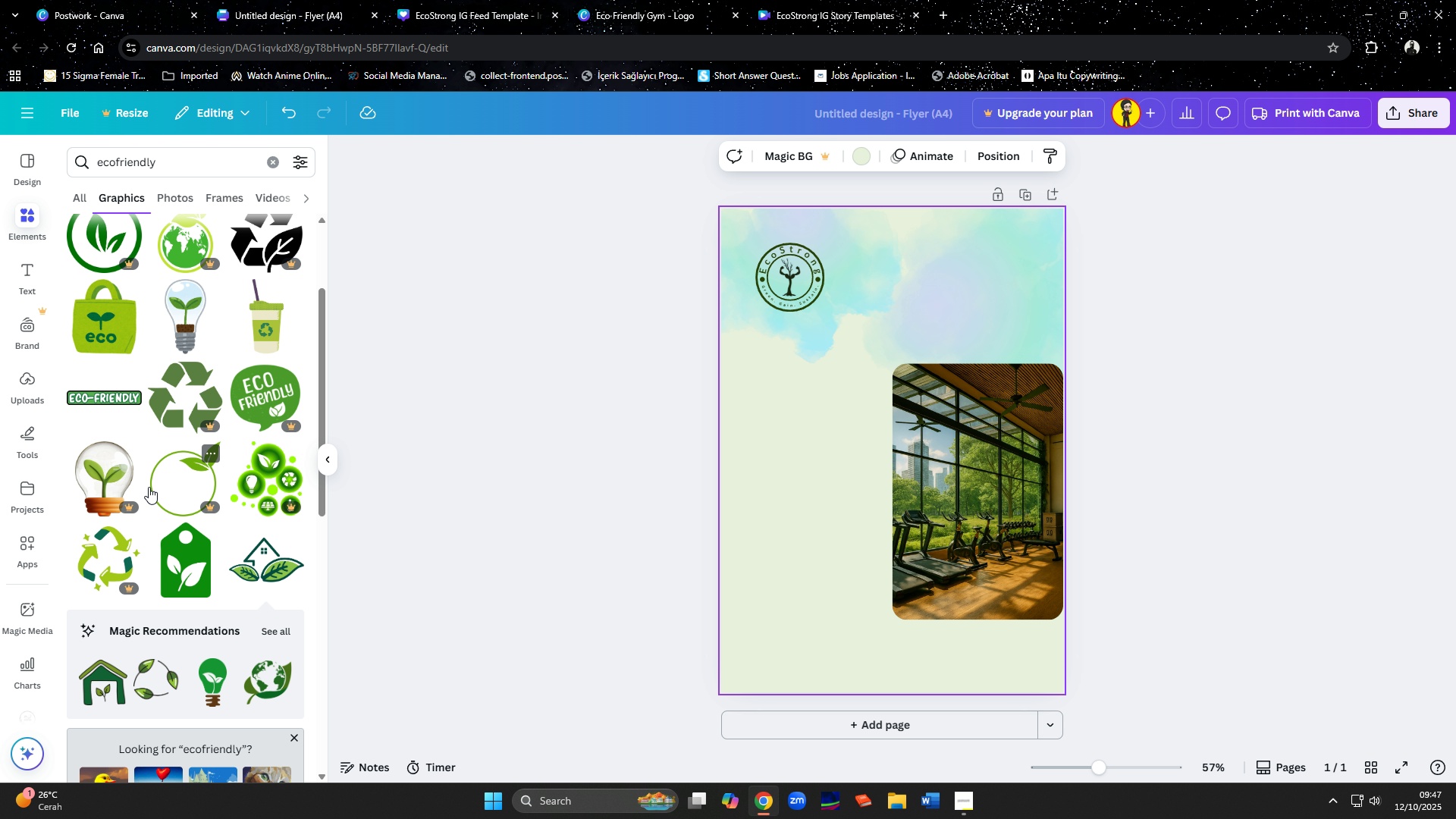 
scroll: coordinate [140, 490], scroll_direction: down, amount: 1.0
 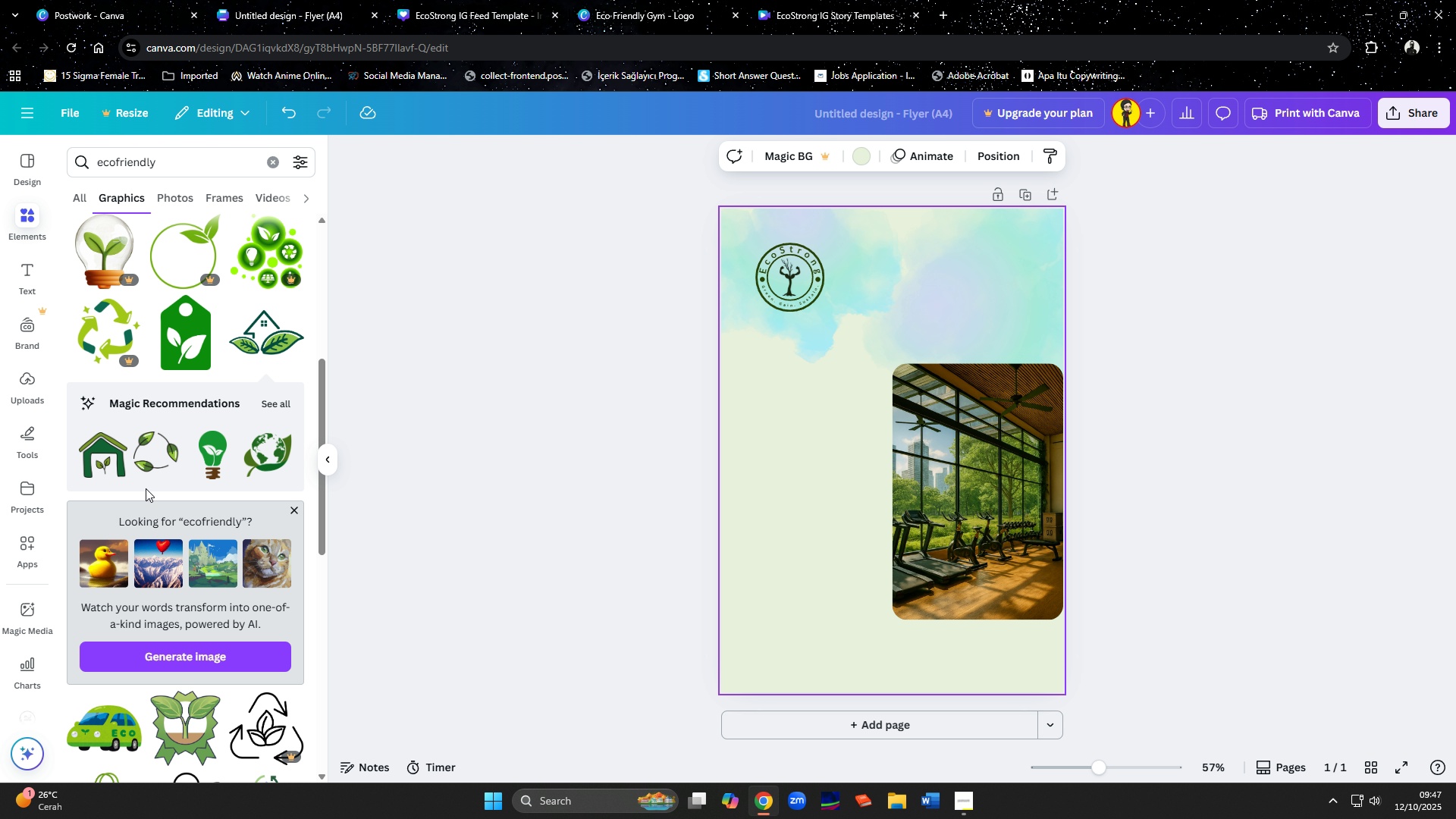 
left_click([114, 465])
 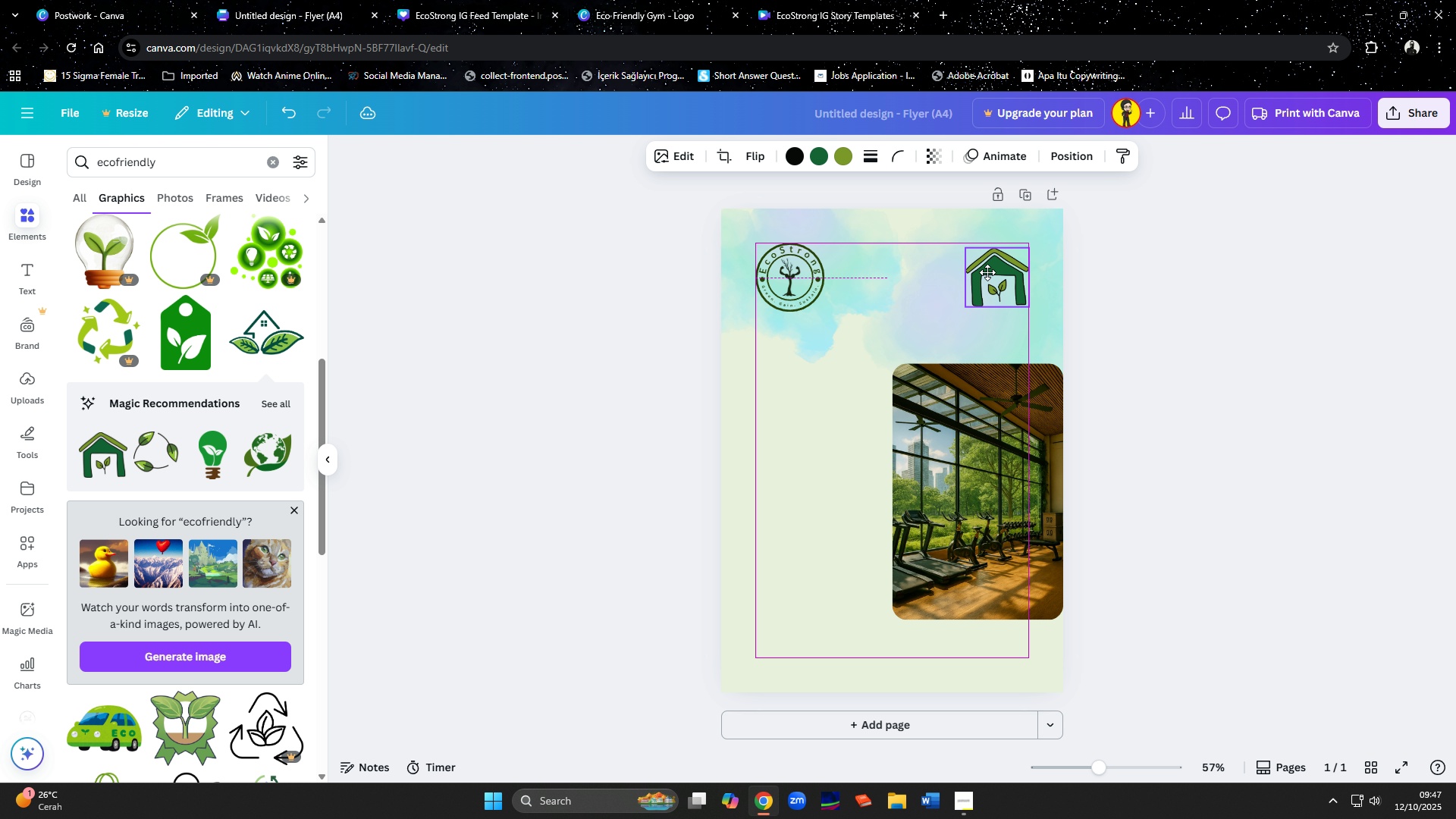 
wait(10.39)
 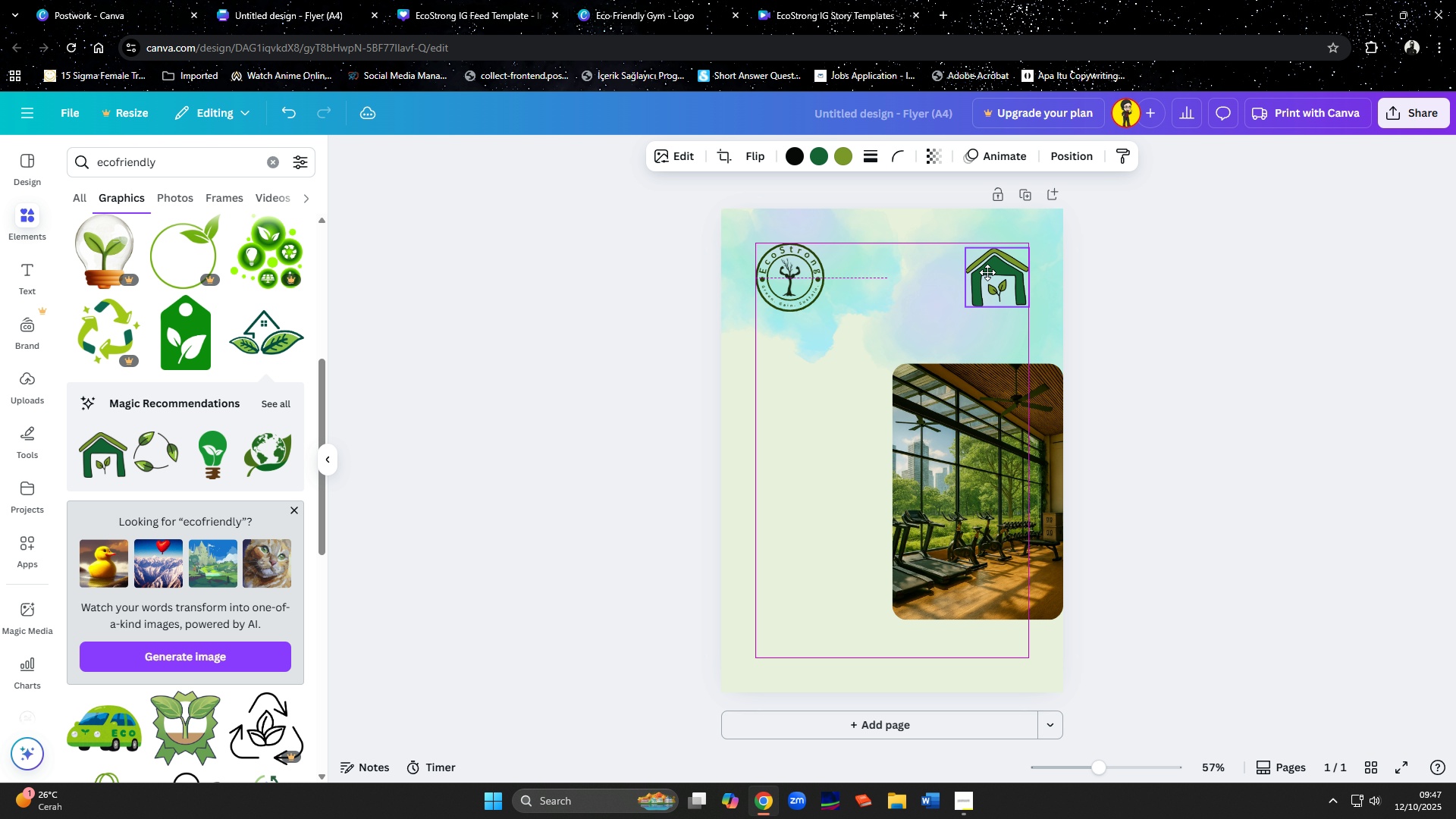 
mouse_move([845, 314])
 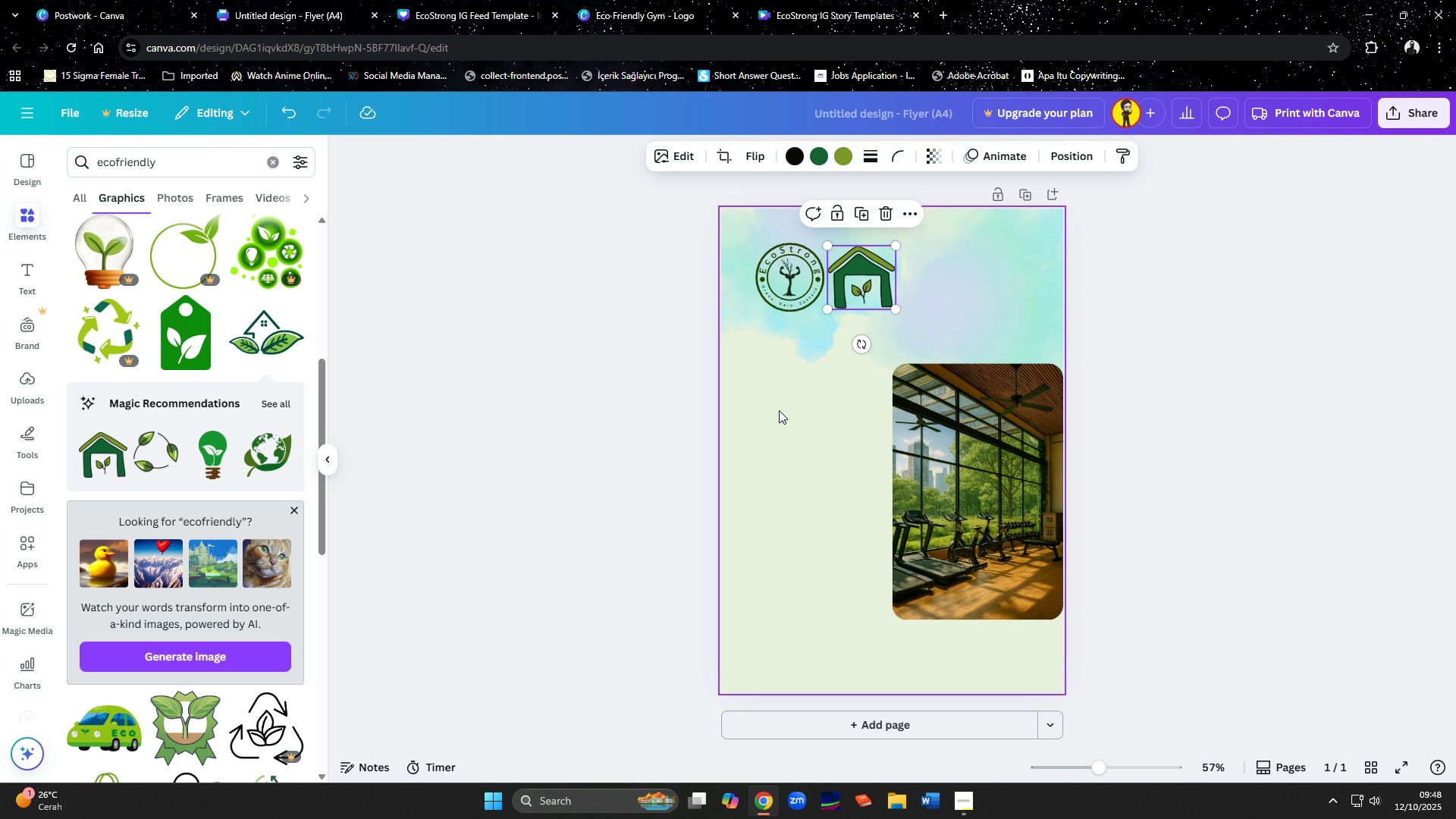 
left_click([779, 410])
 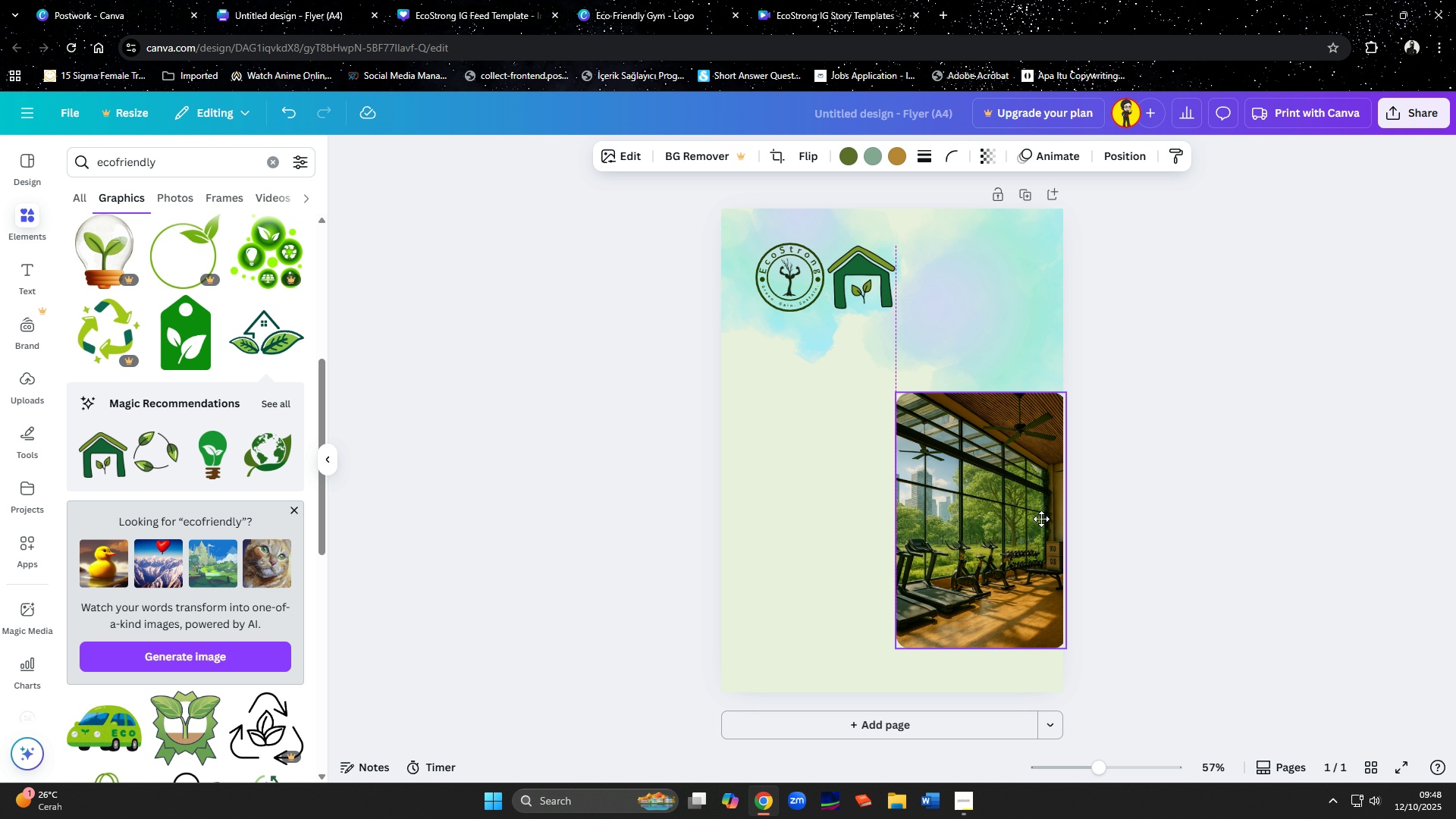 
left_click([1186, 474])
 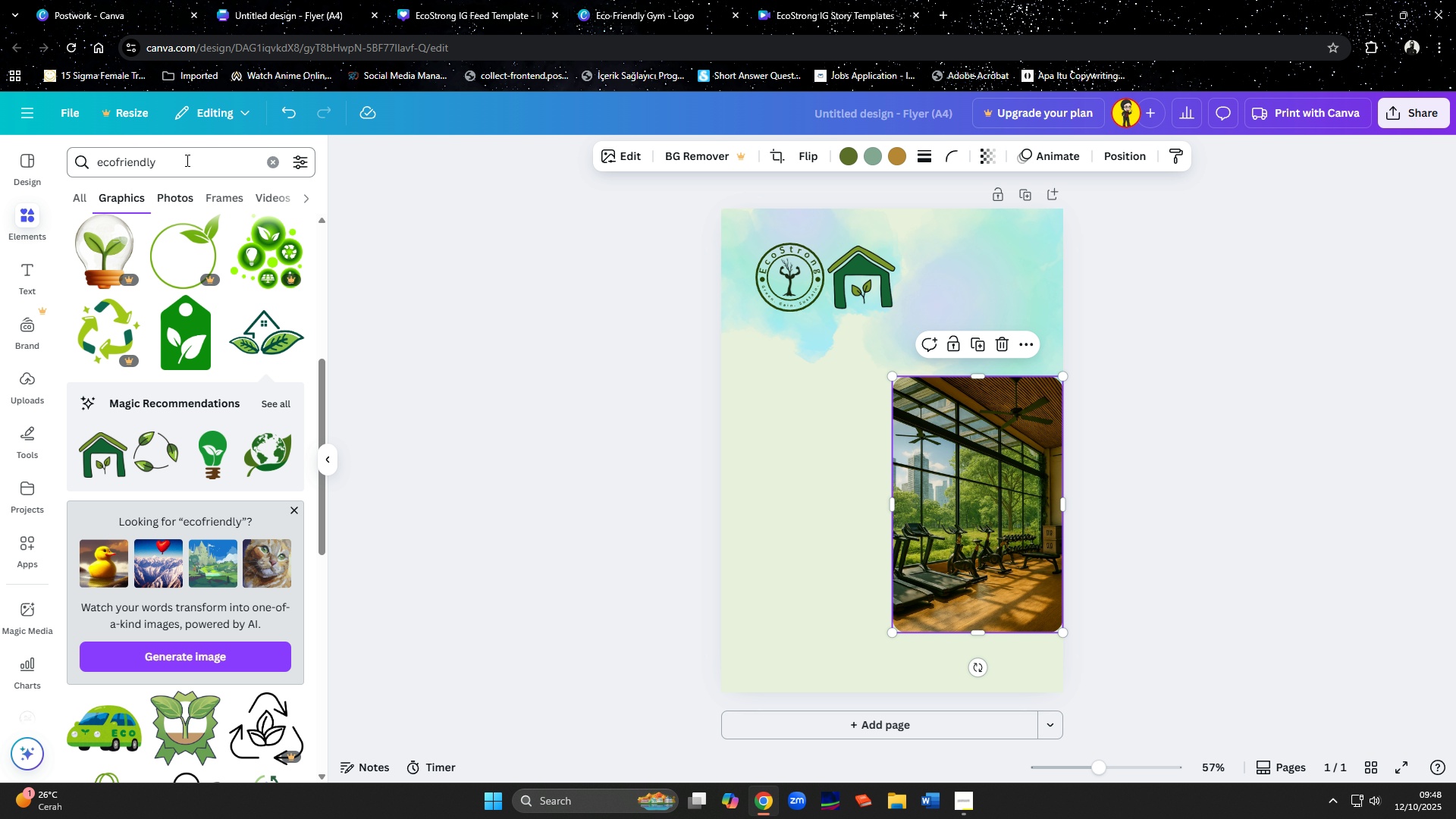 
wait(14.37)
 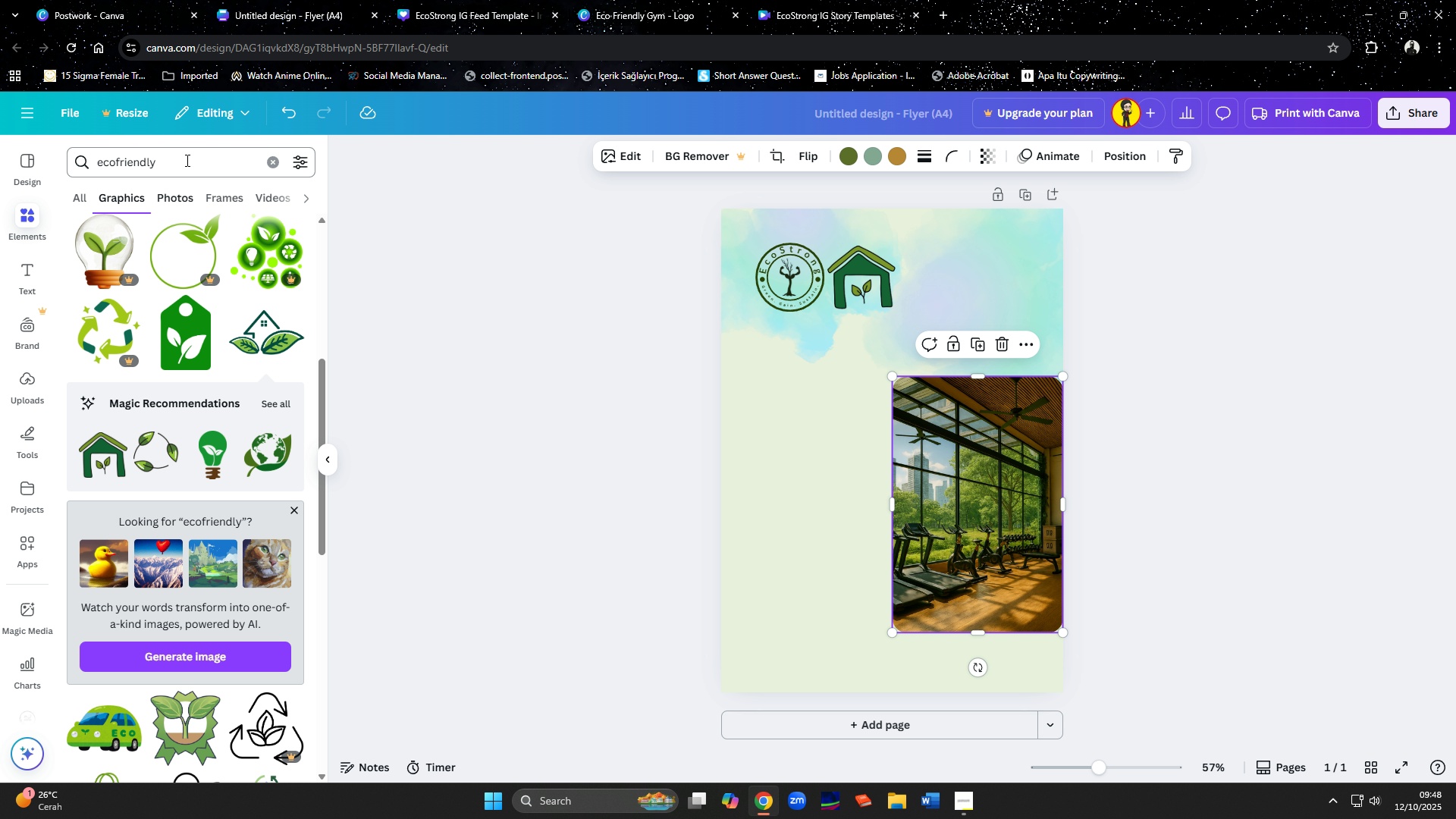 
type(trees)
 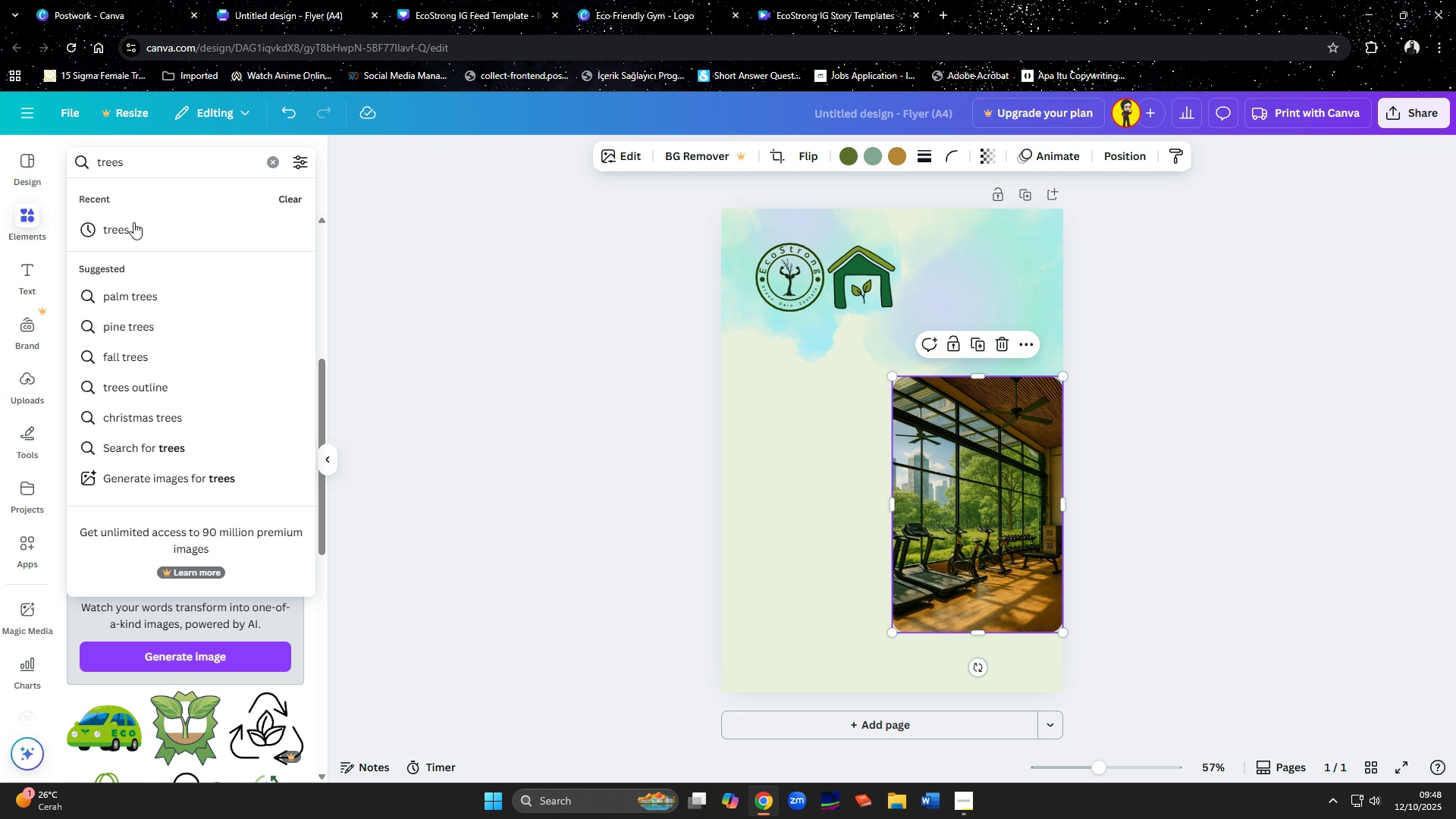 
left_click([136, 234])
 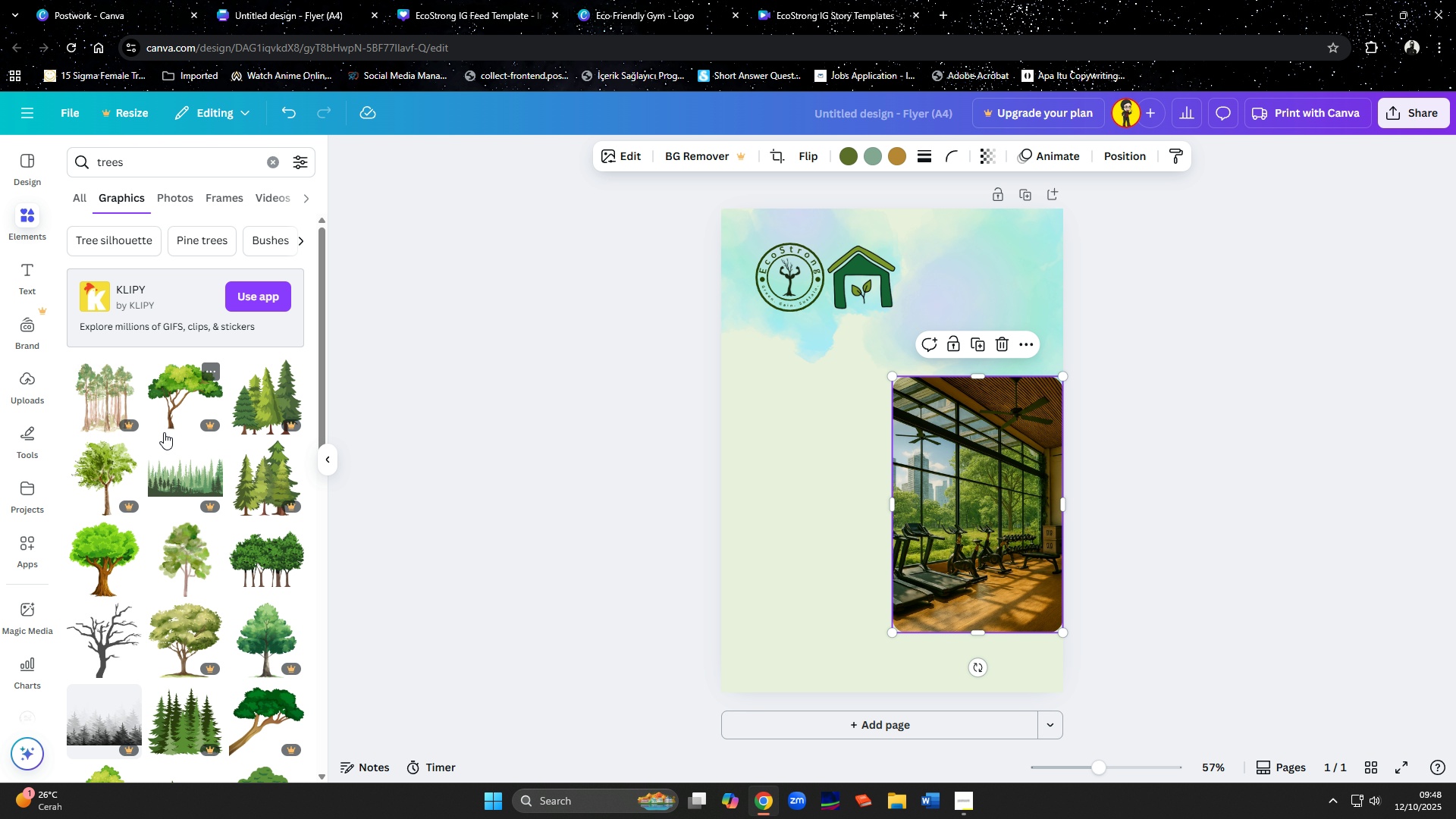 
scroll: coordinate [164, 432], scroll_direction: down, amount: 1.0
 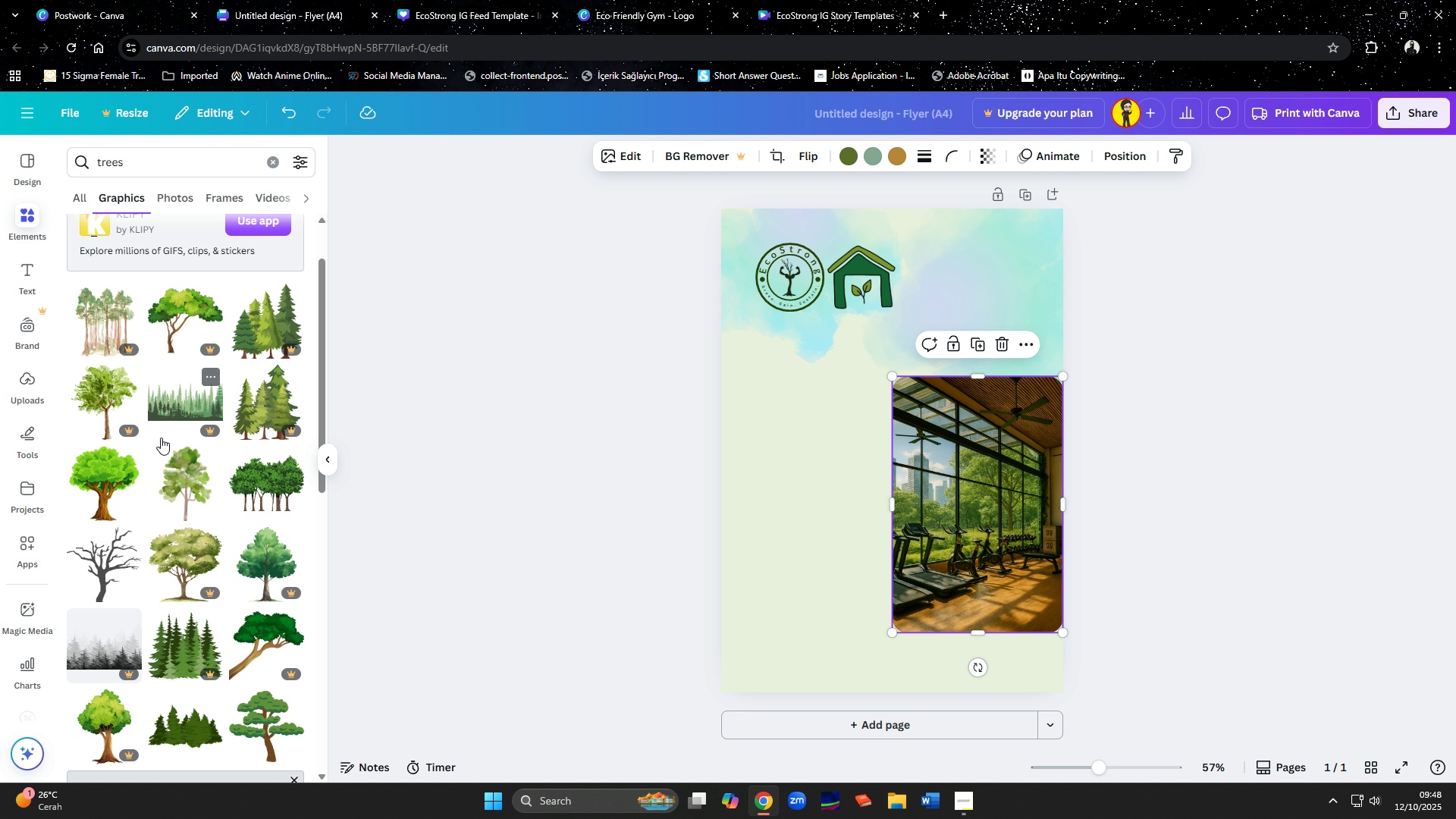 
left_click([184, 493])
 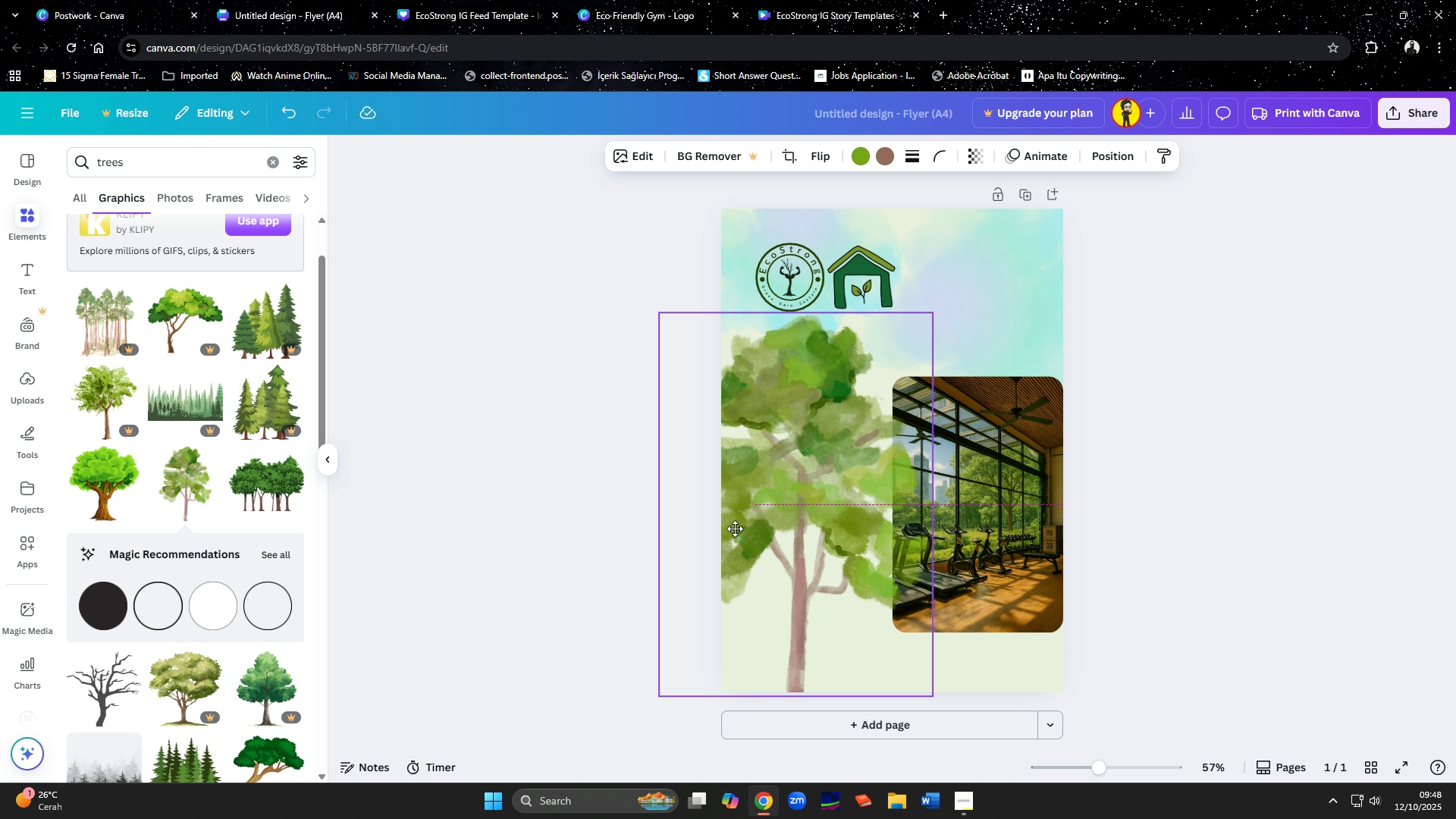 
wait(8.69)
 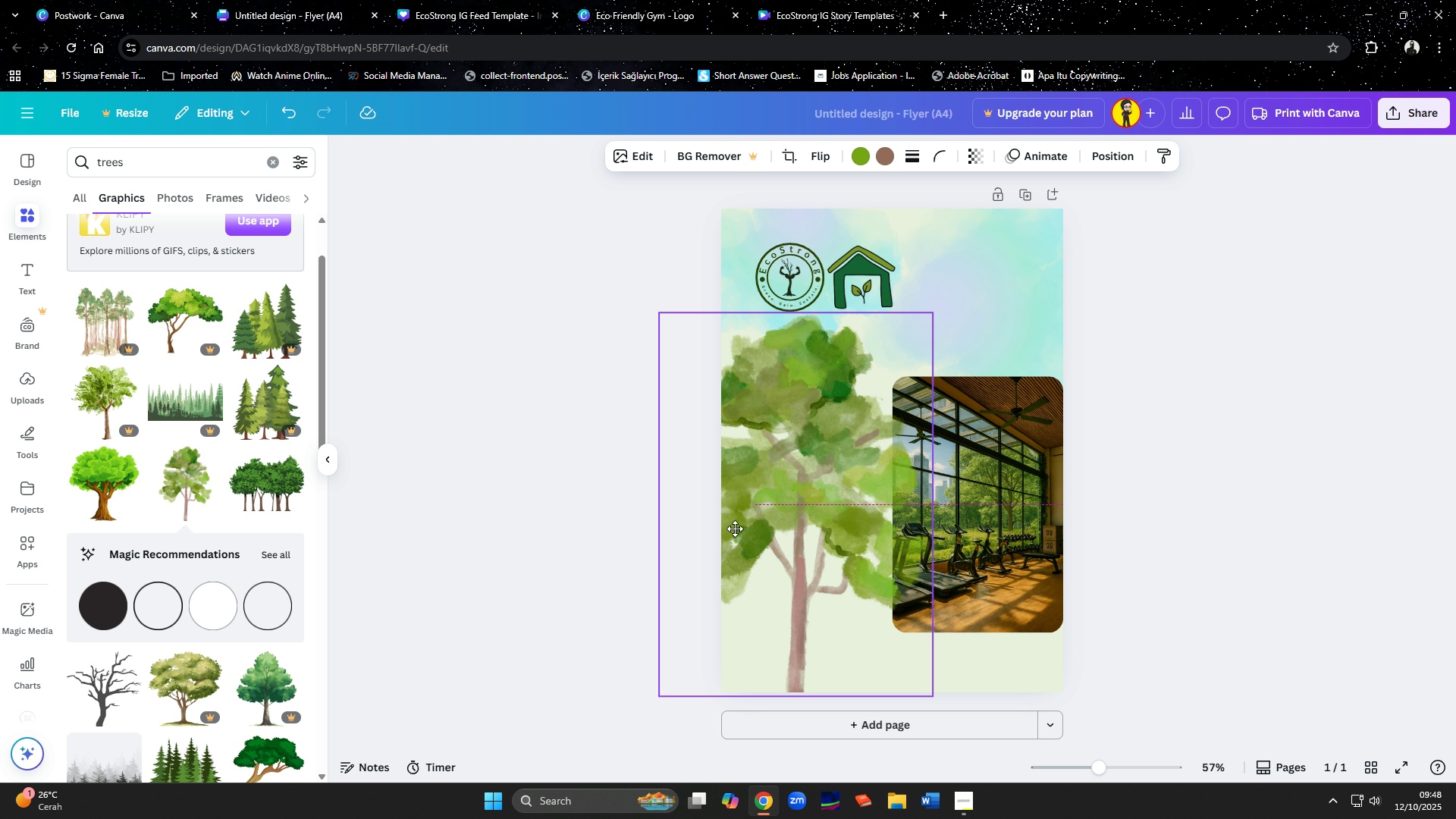 
left_click([776, 553])
 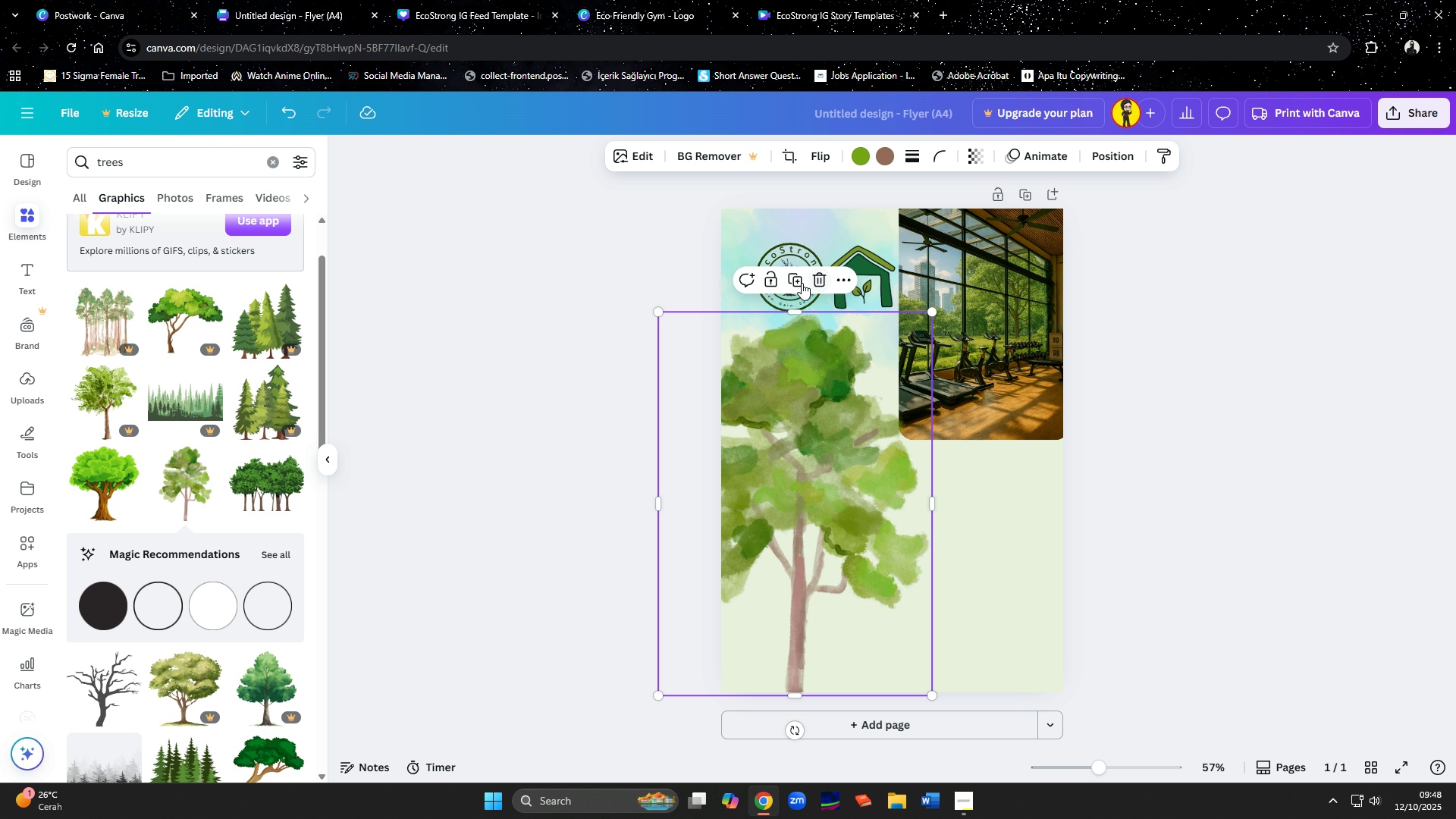 
left_click([794, 279])
 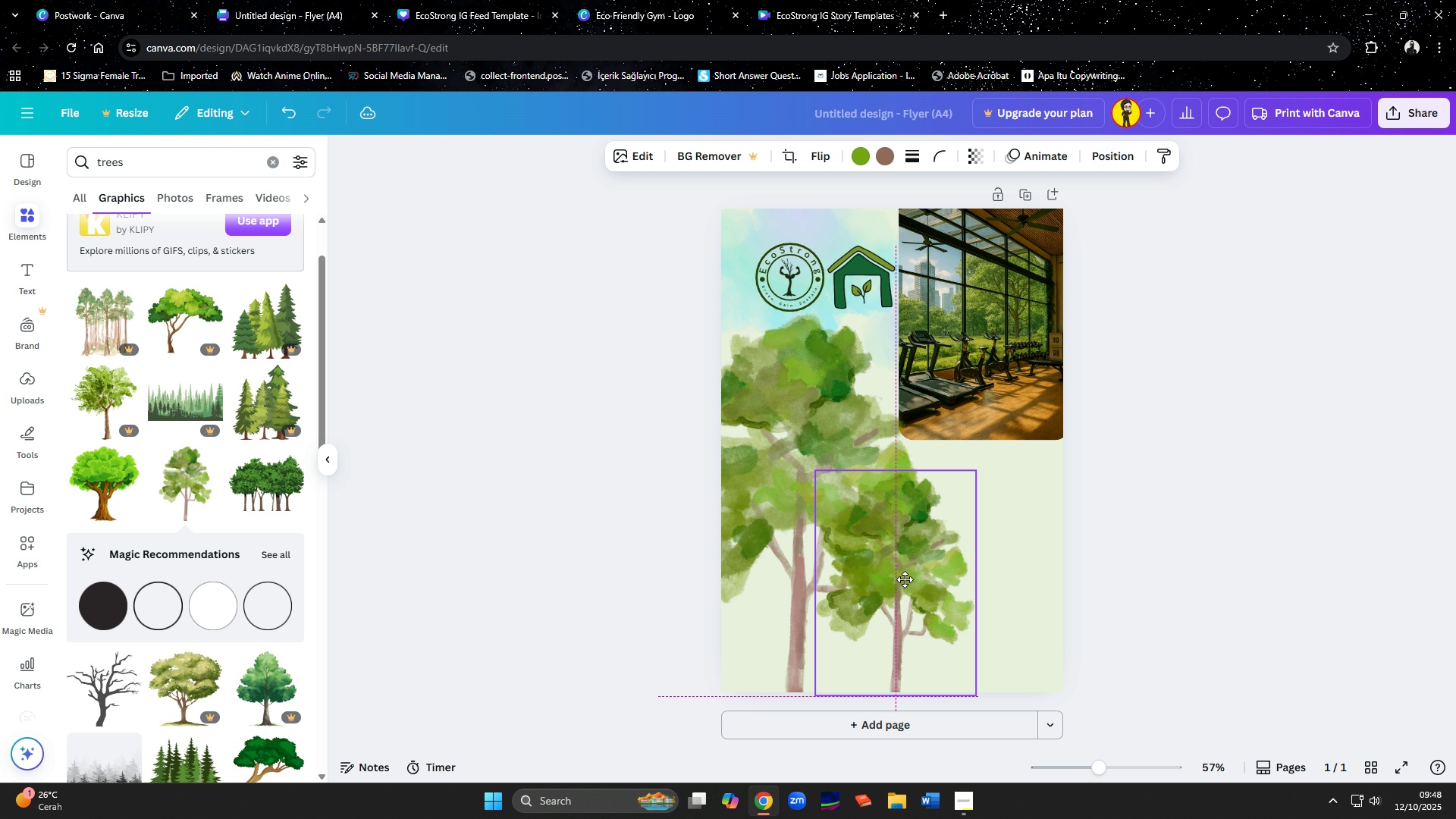 
wait(7.73)
 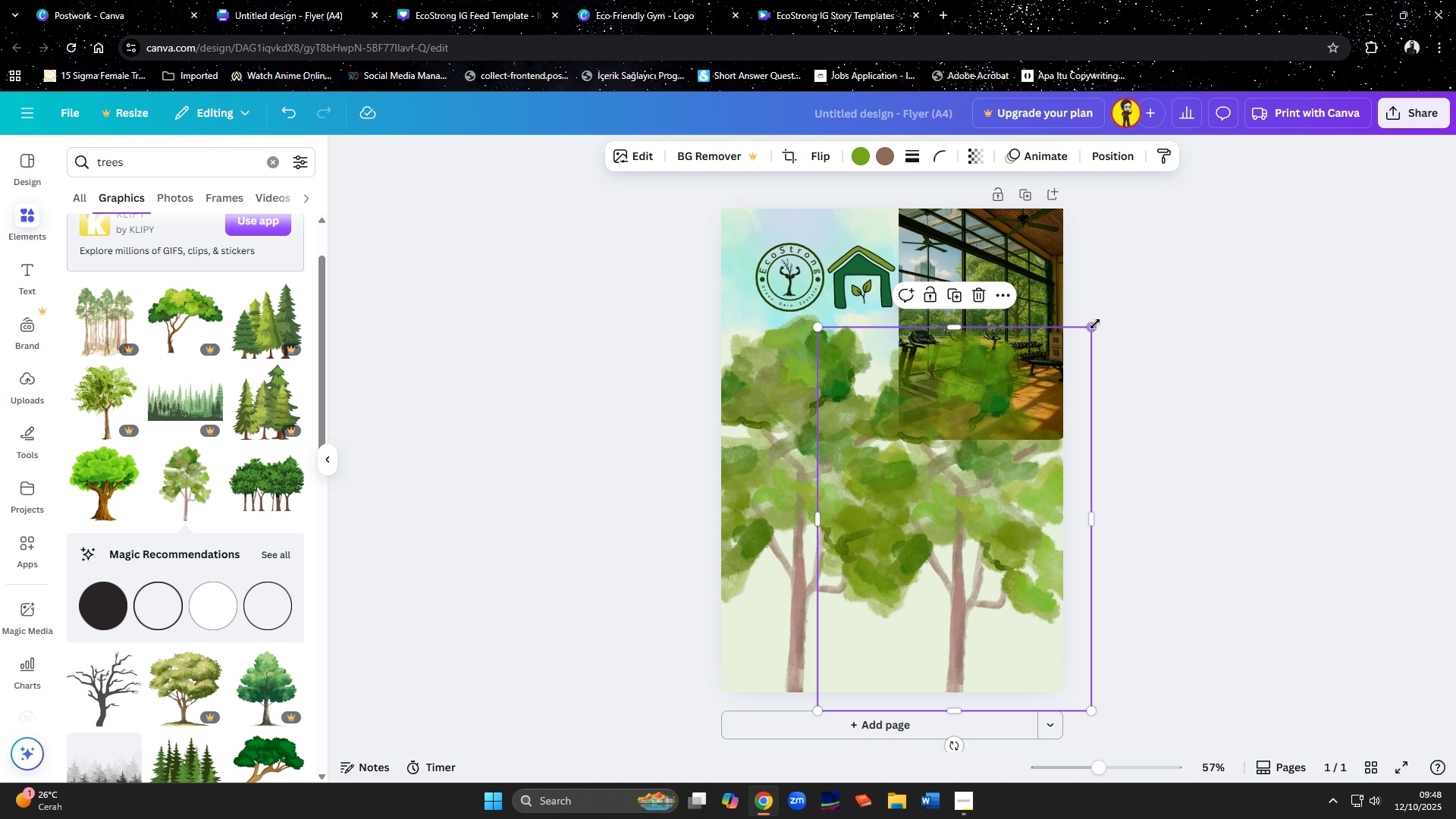 
hold_key(key=ShiftLeft, duration=0.47)
left_click([799, 437])
 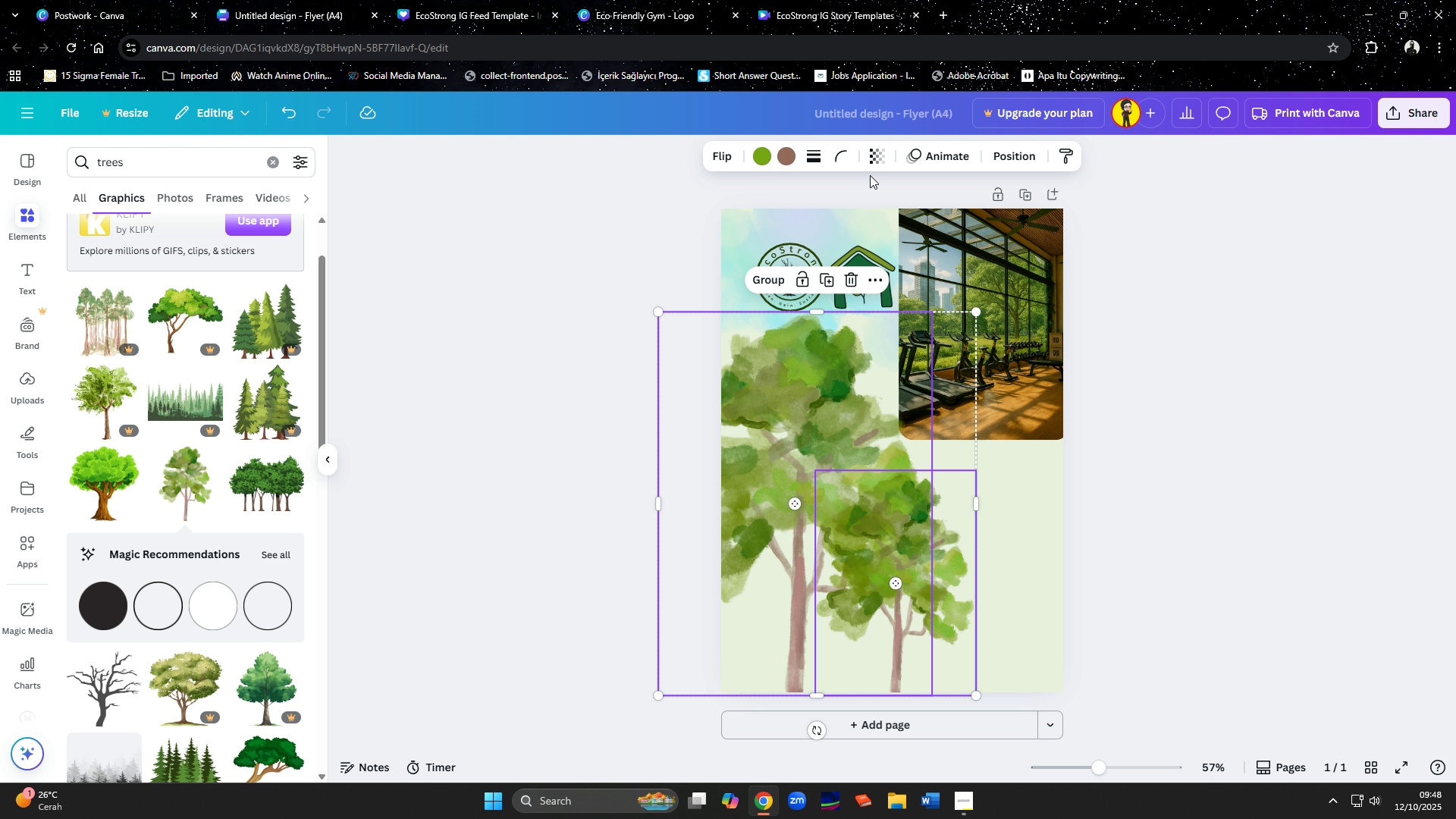 
left_click([877, 158])
 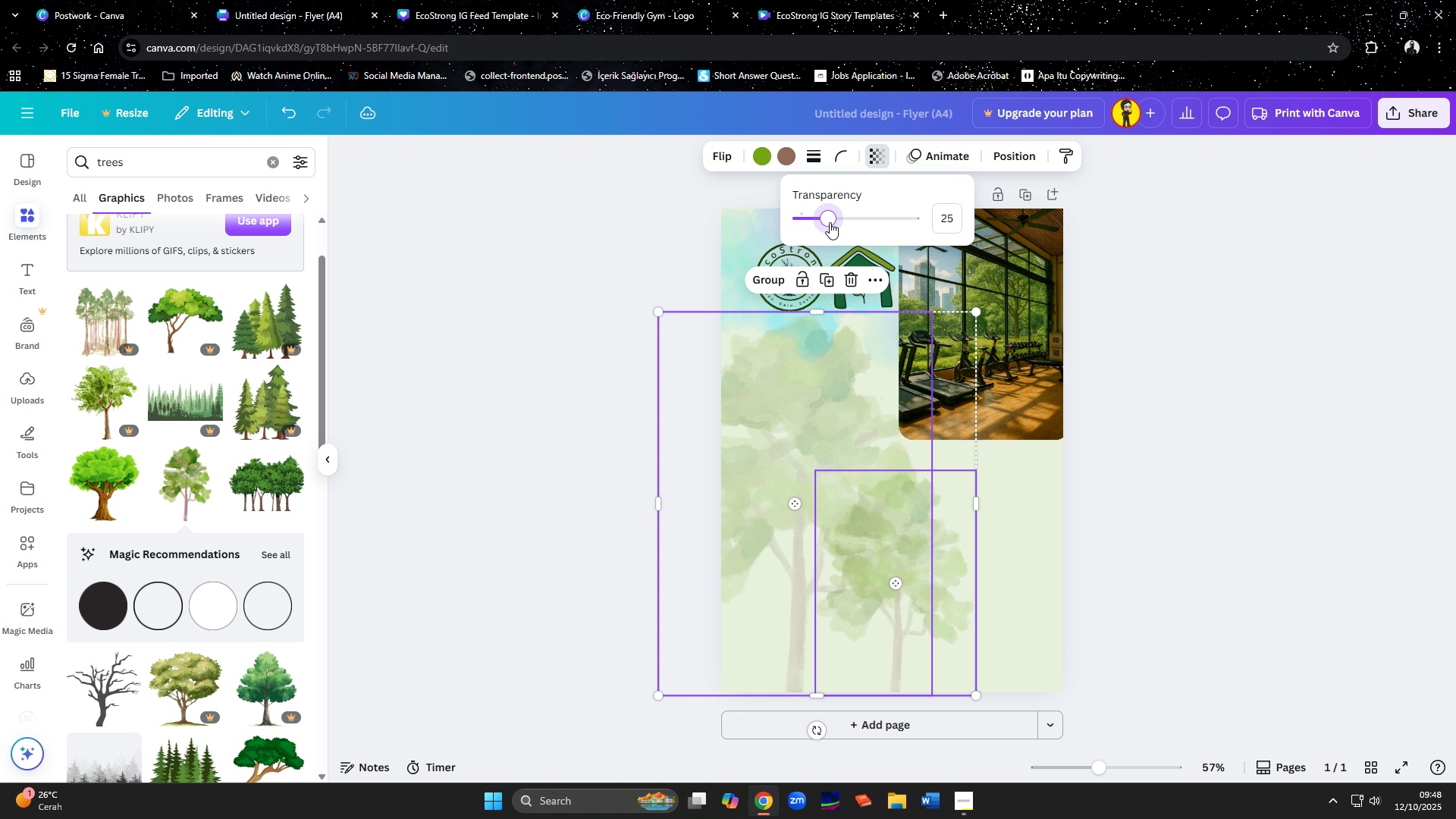 
left_click([1072, 485])
 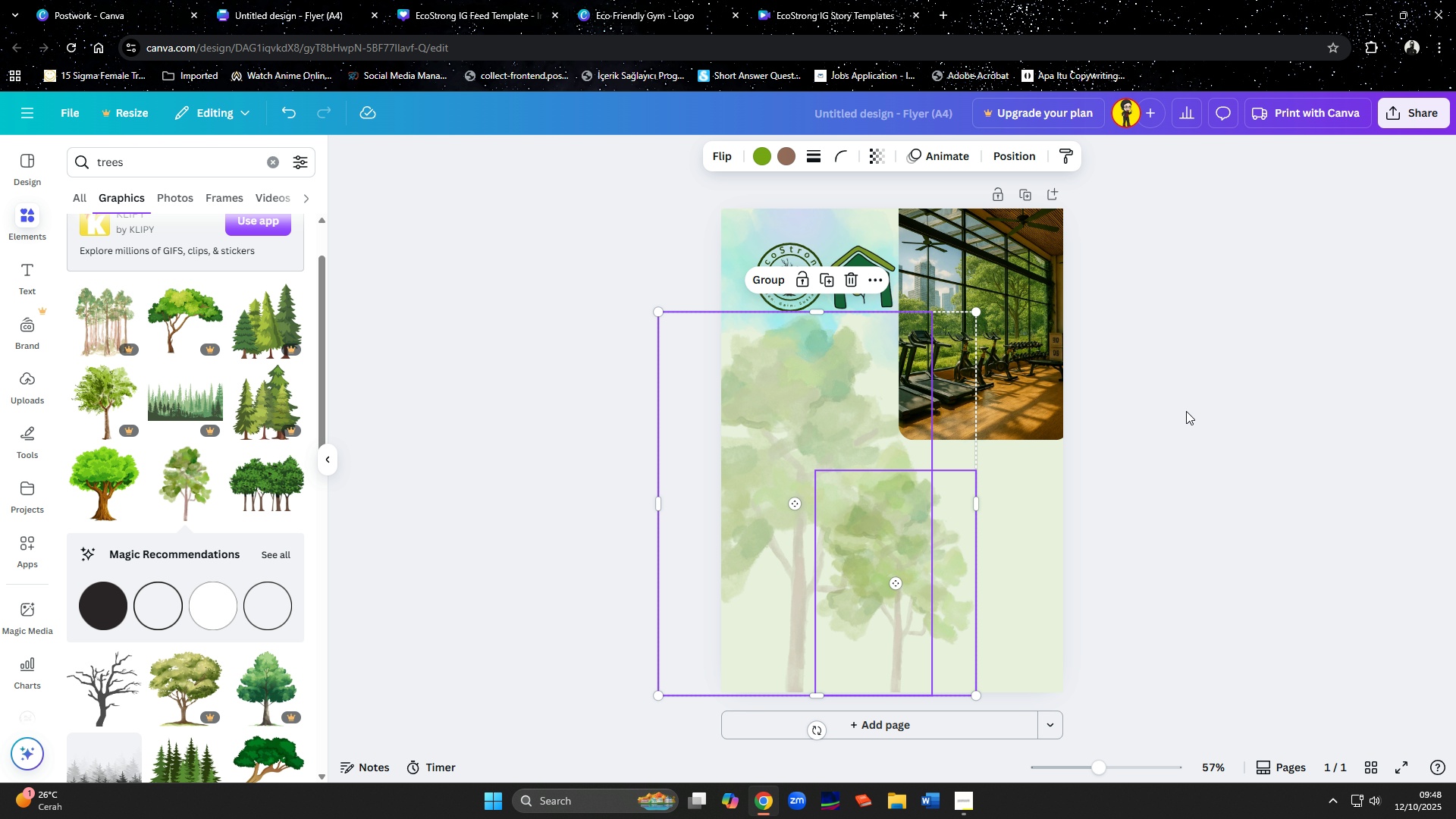 
left_click([1187, 412])
 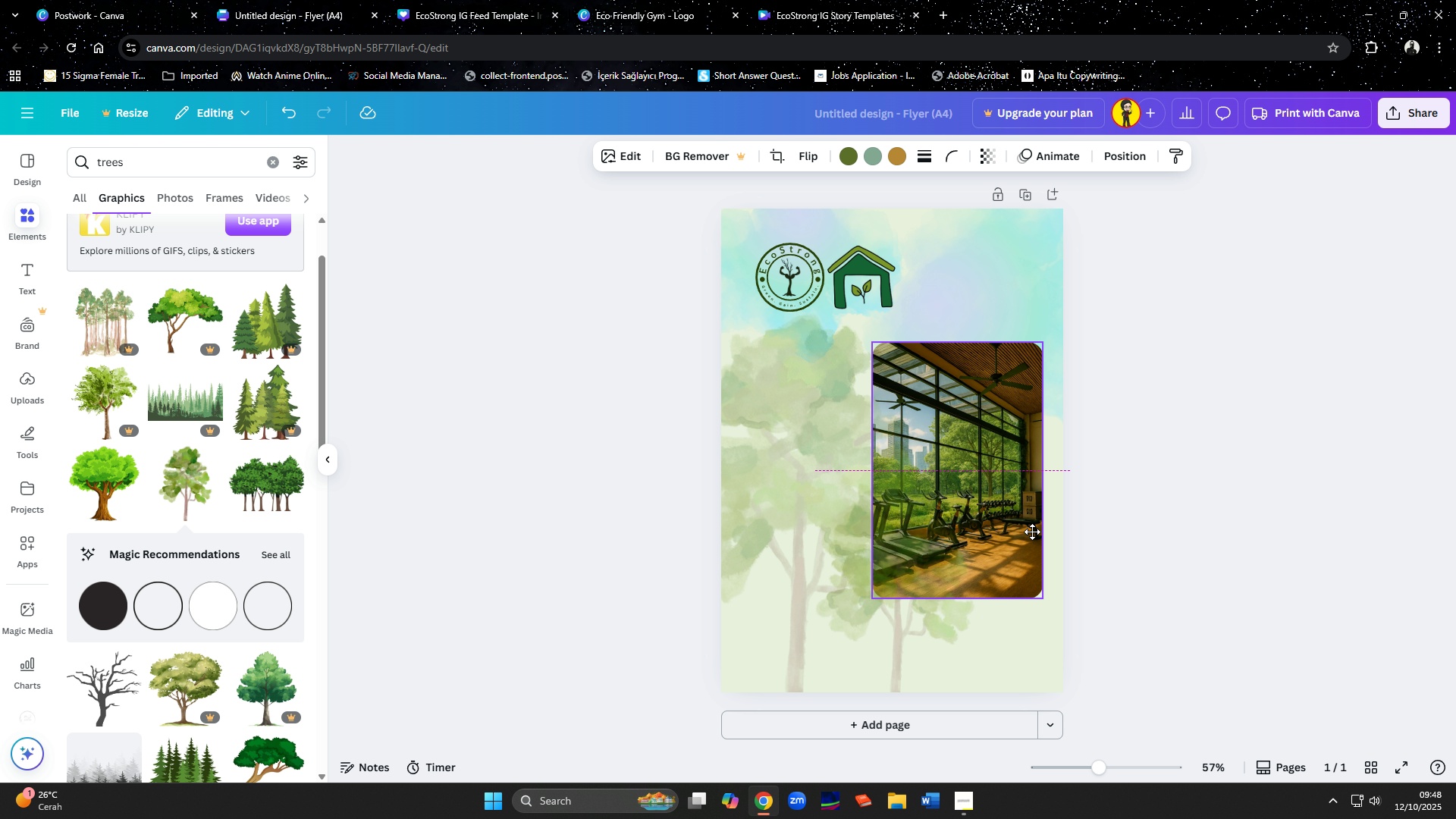 
wait(8.47)
 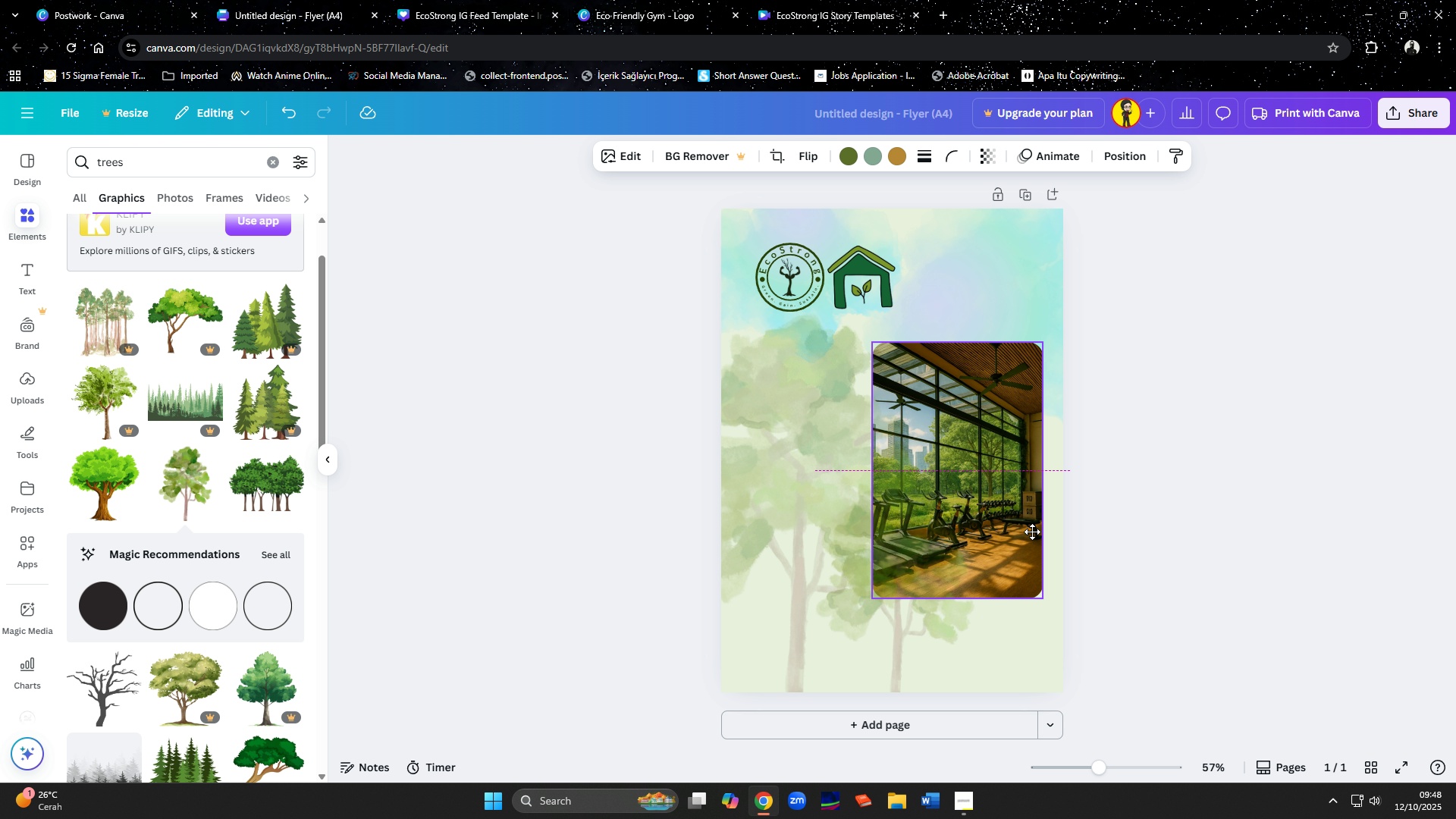 
left_click([1135, 576])
 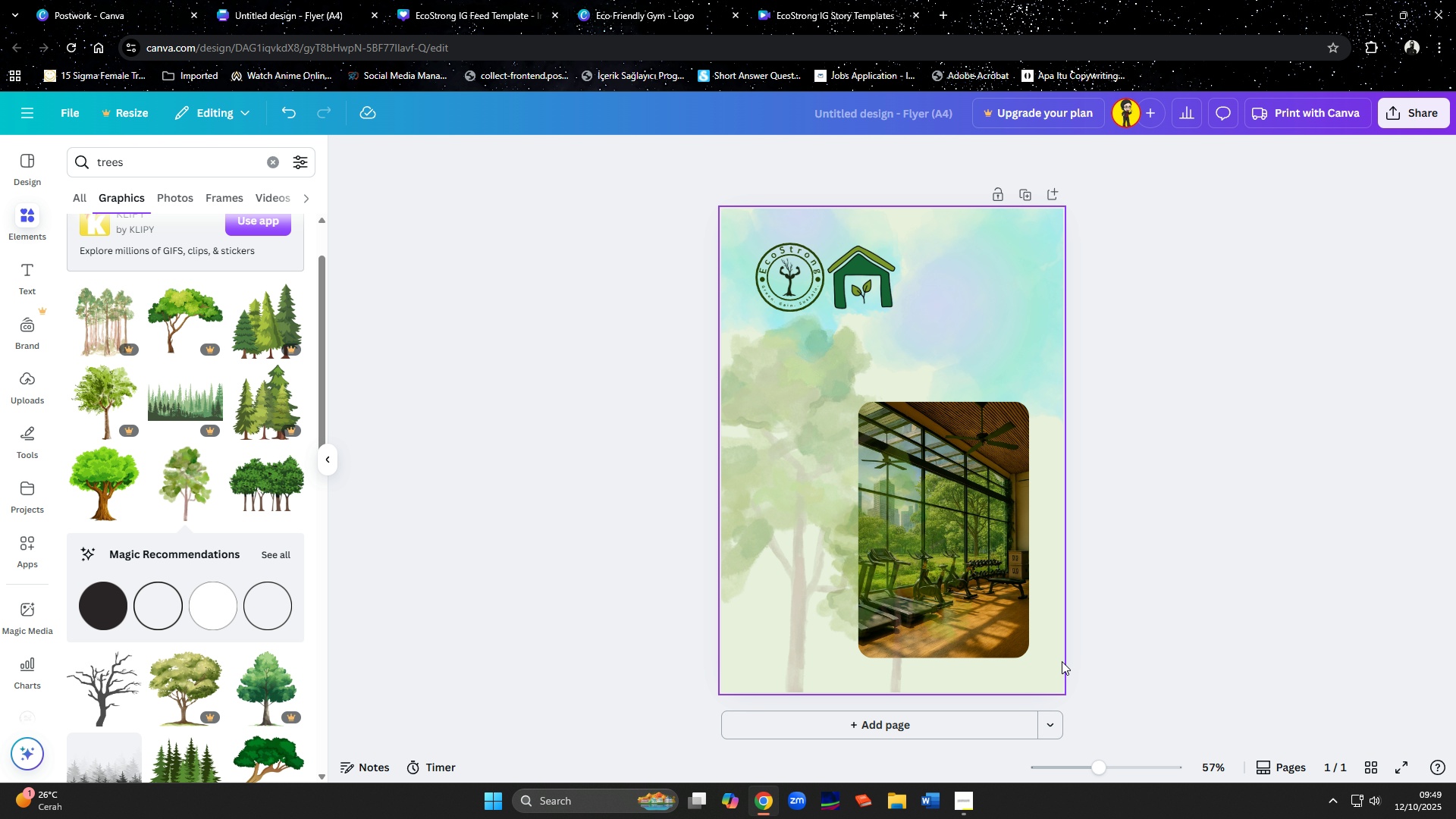 
left_click([972, 797])